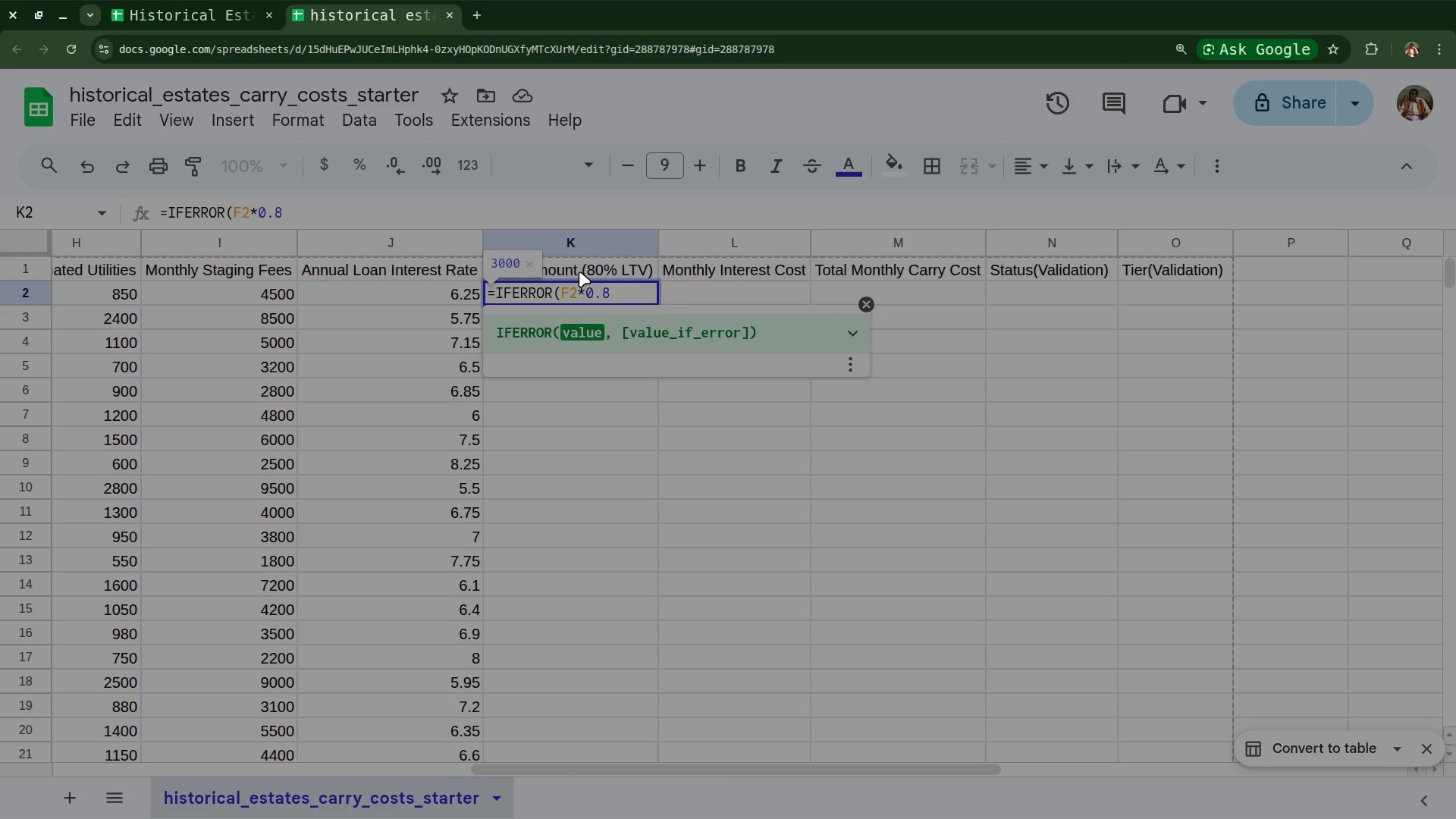 
key(Comma)
 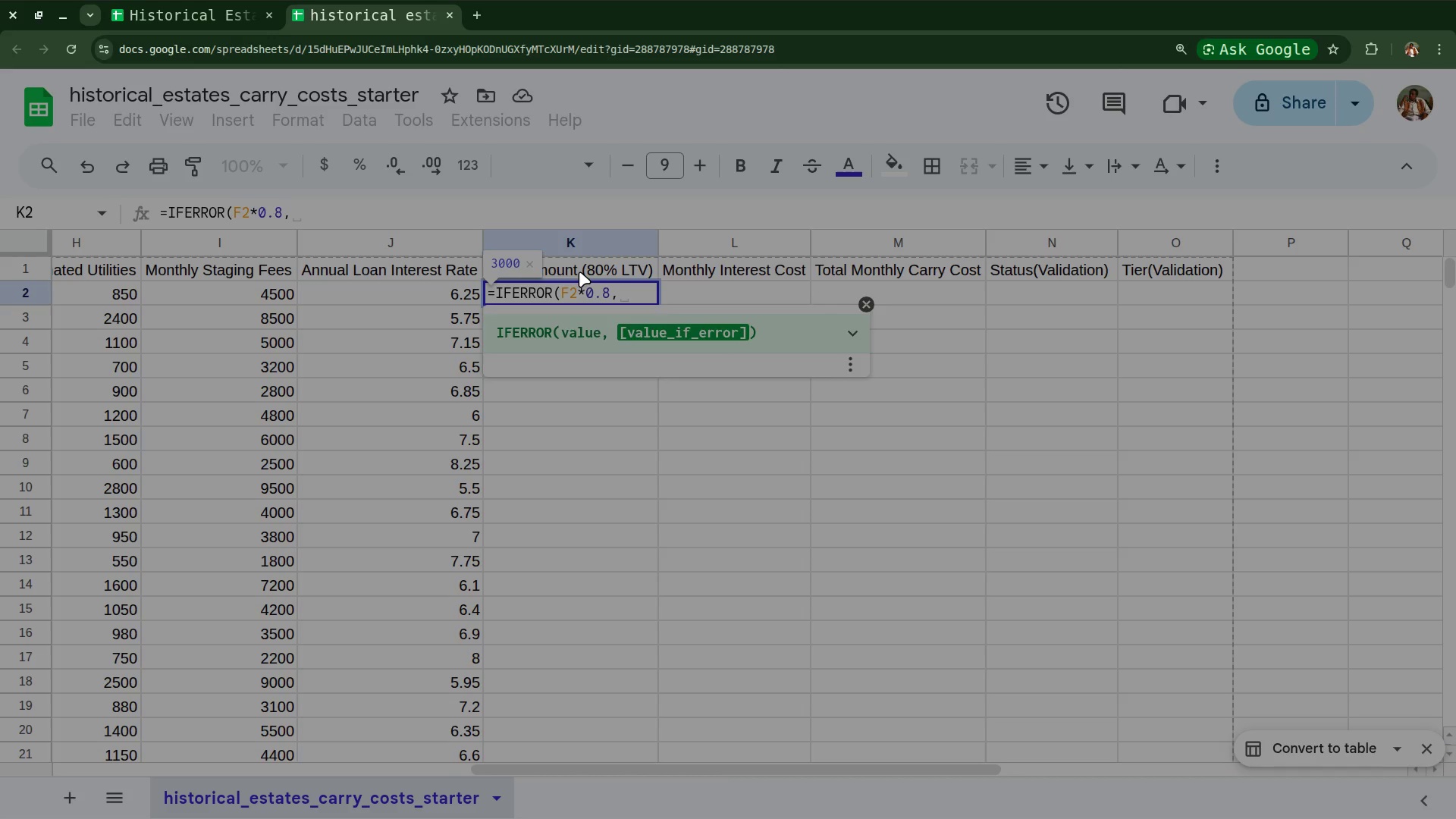 
key(Shift+Quote)
 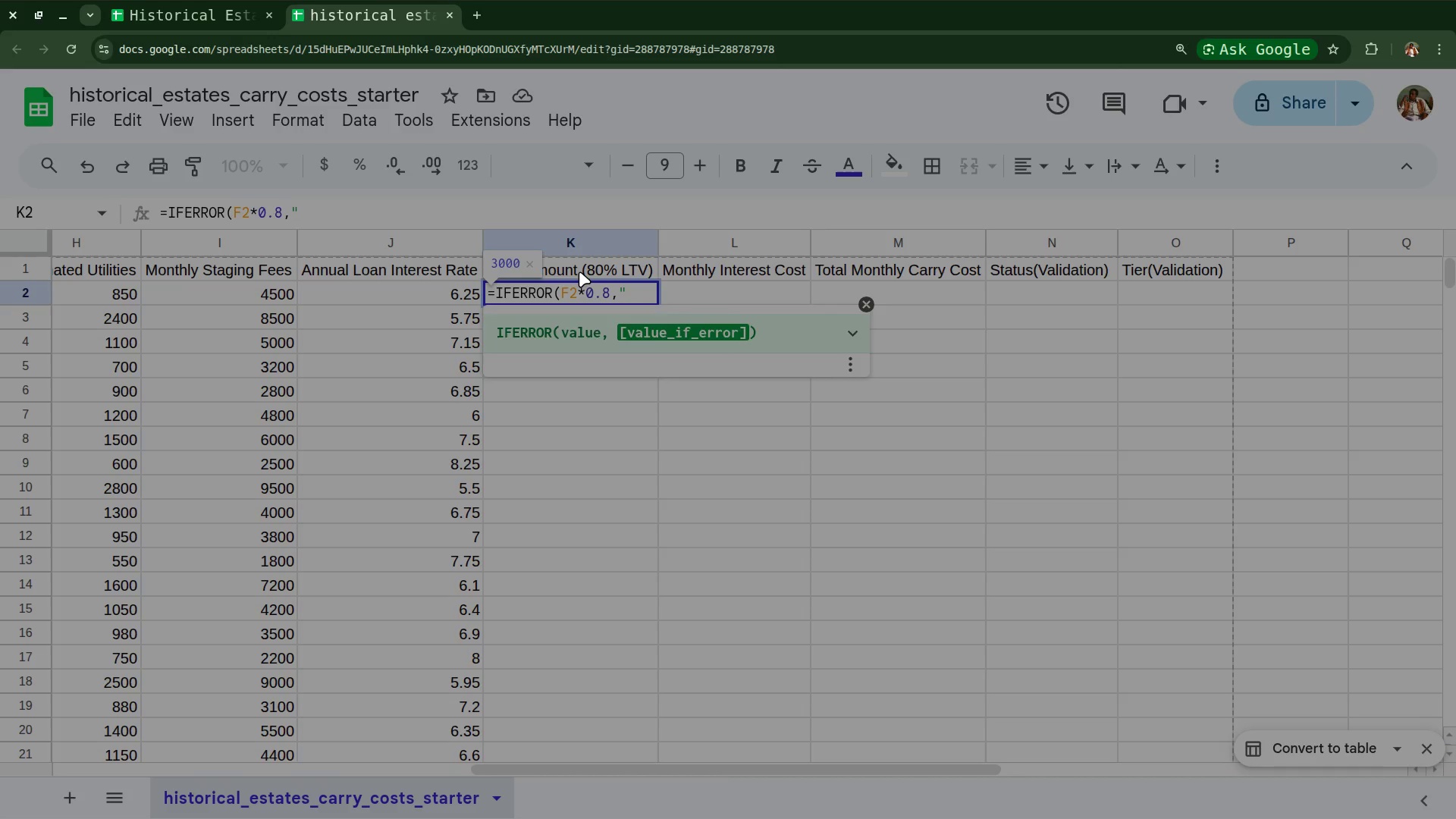 
key(Shift+Quote)
 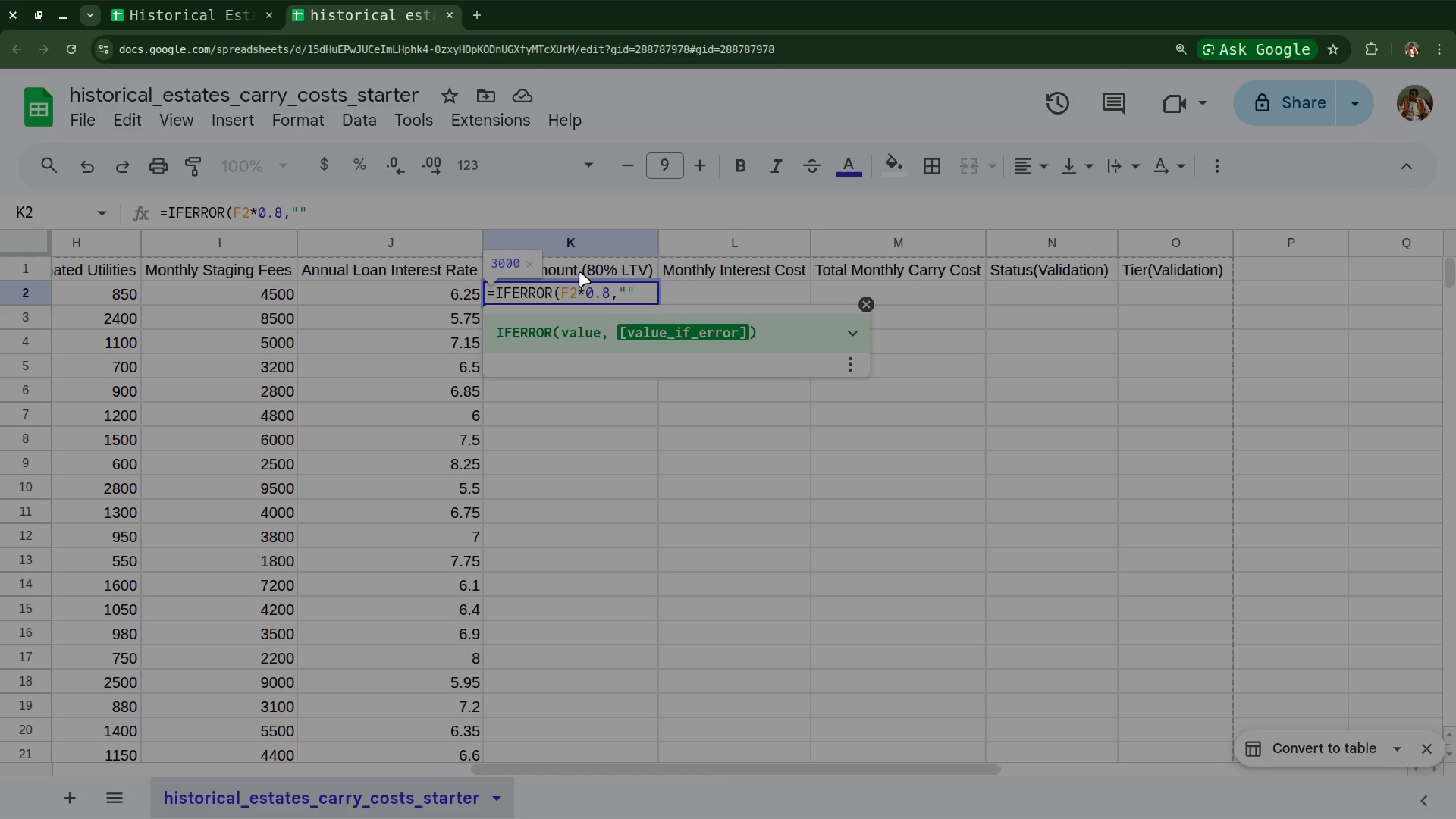 
key(Shift+0)
 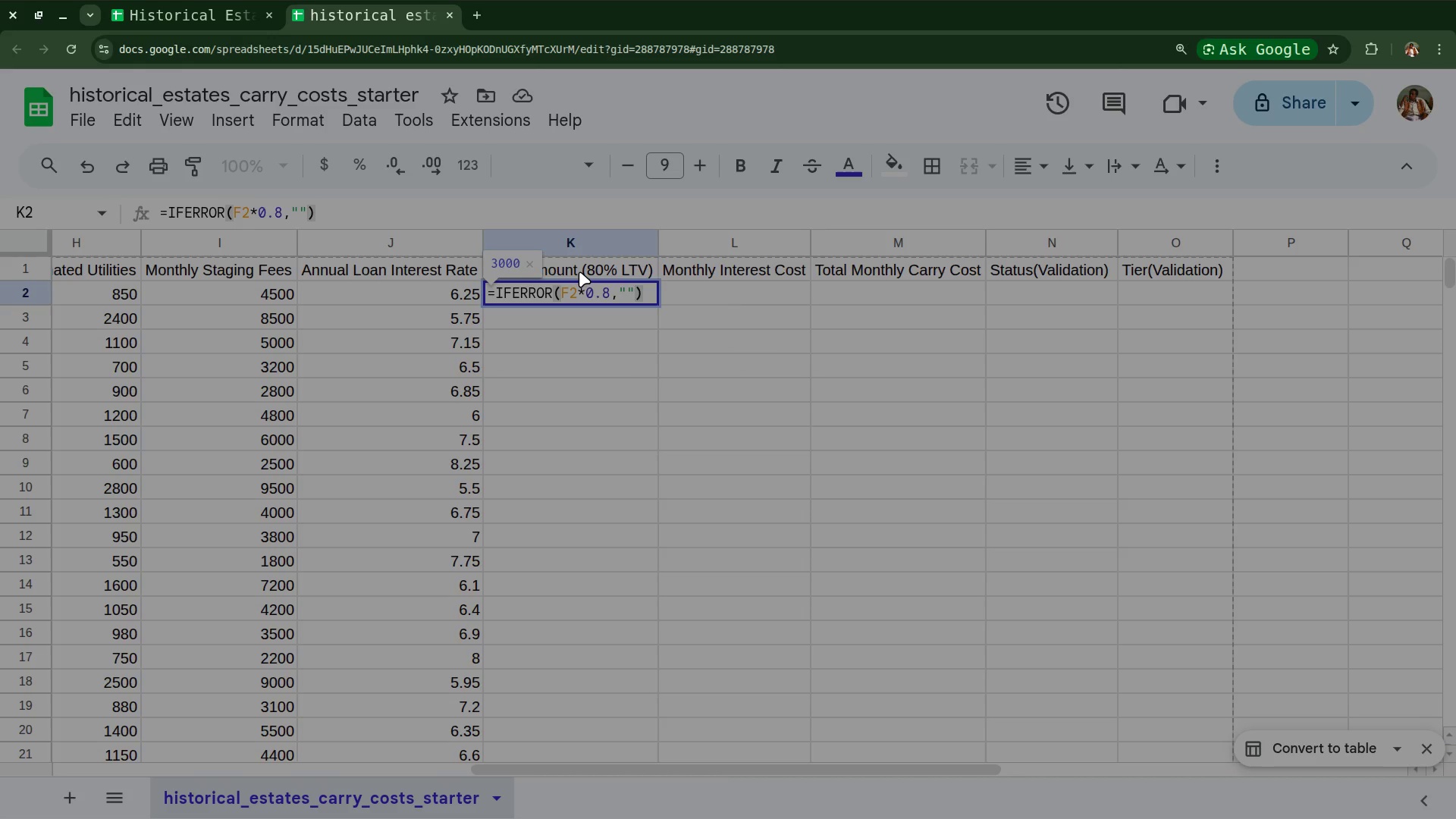 
wait(6.27)
 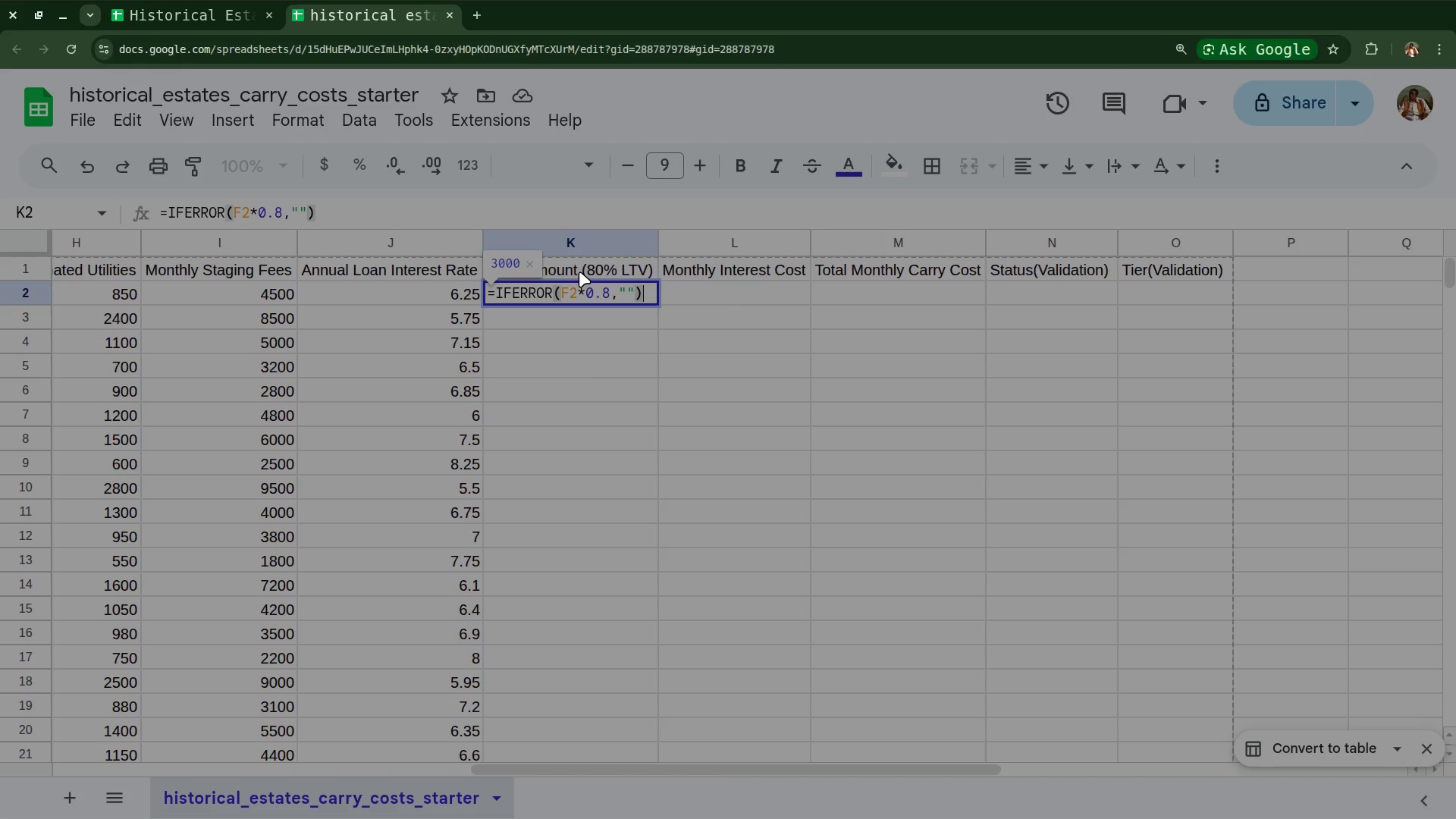 
key(Enter)
 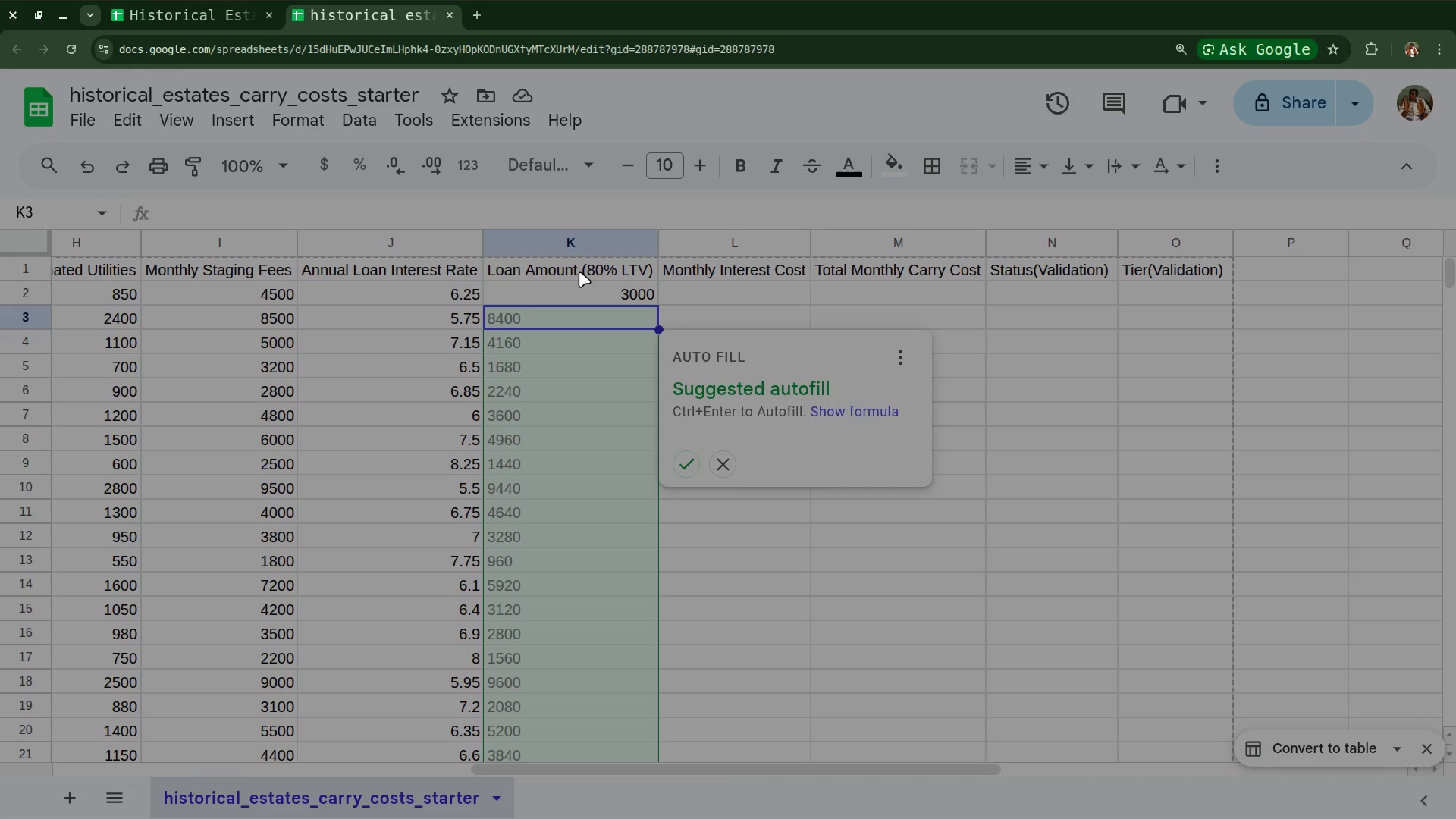 
wait(22.54)
 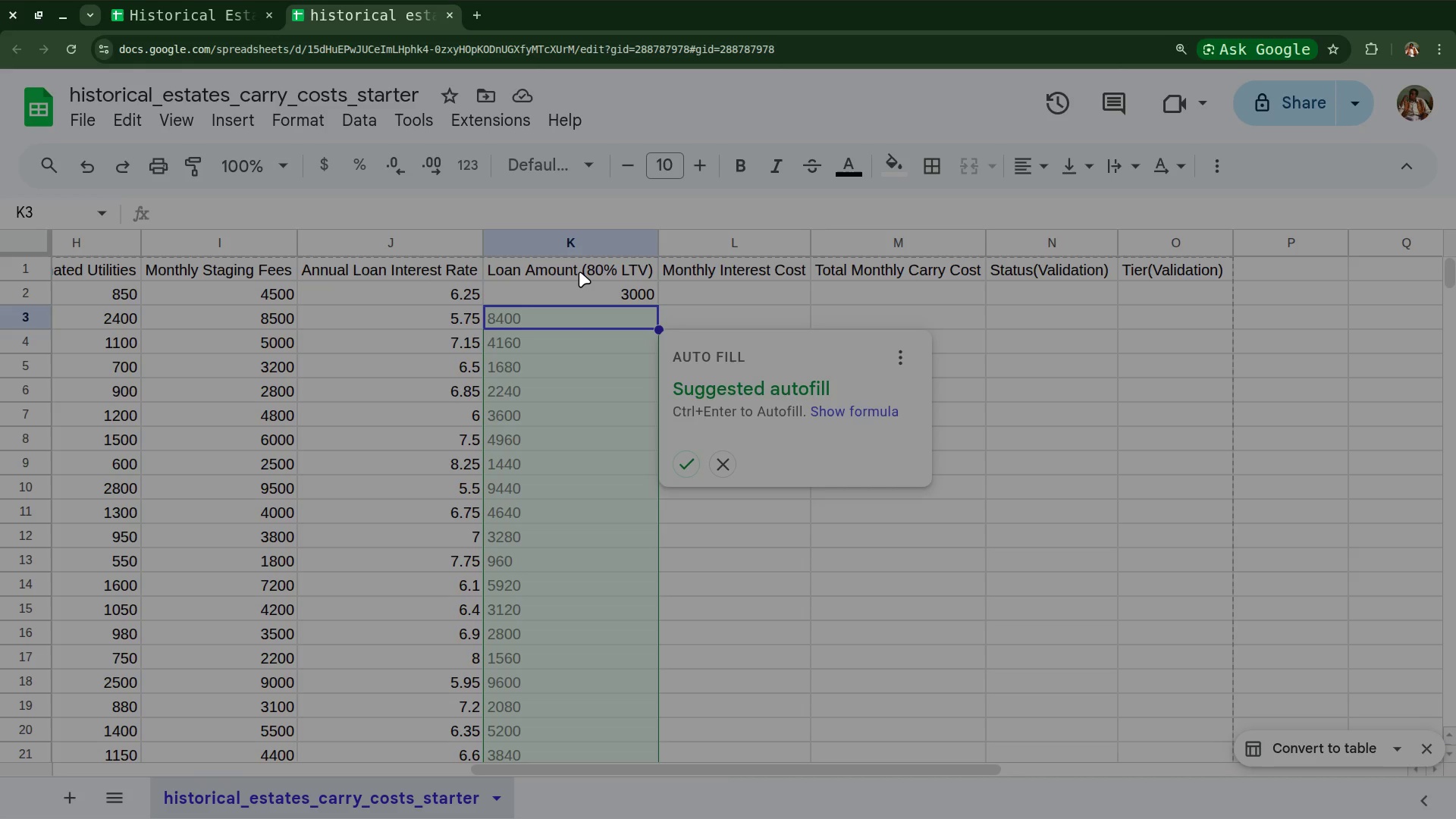 
left_click([728, 288])
 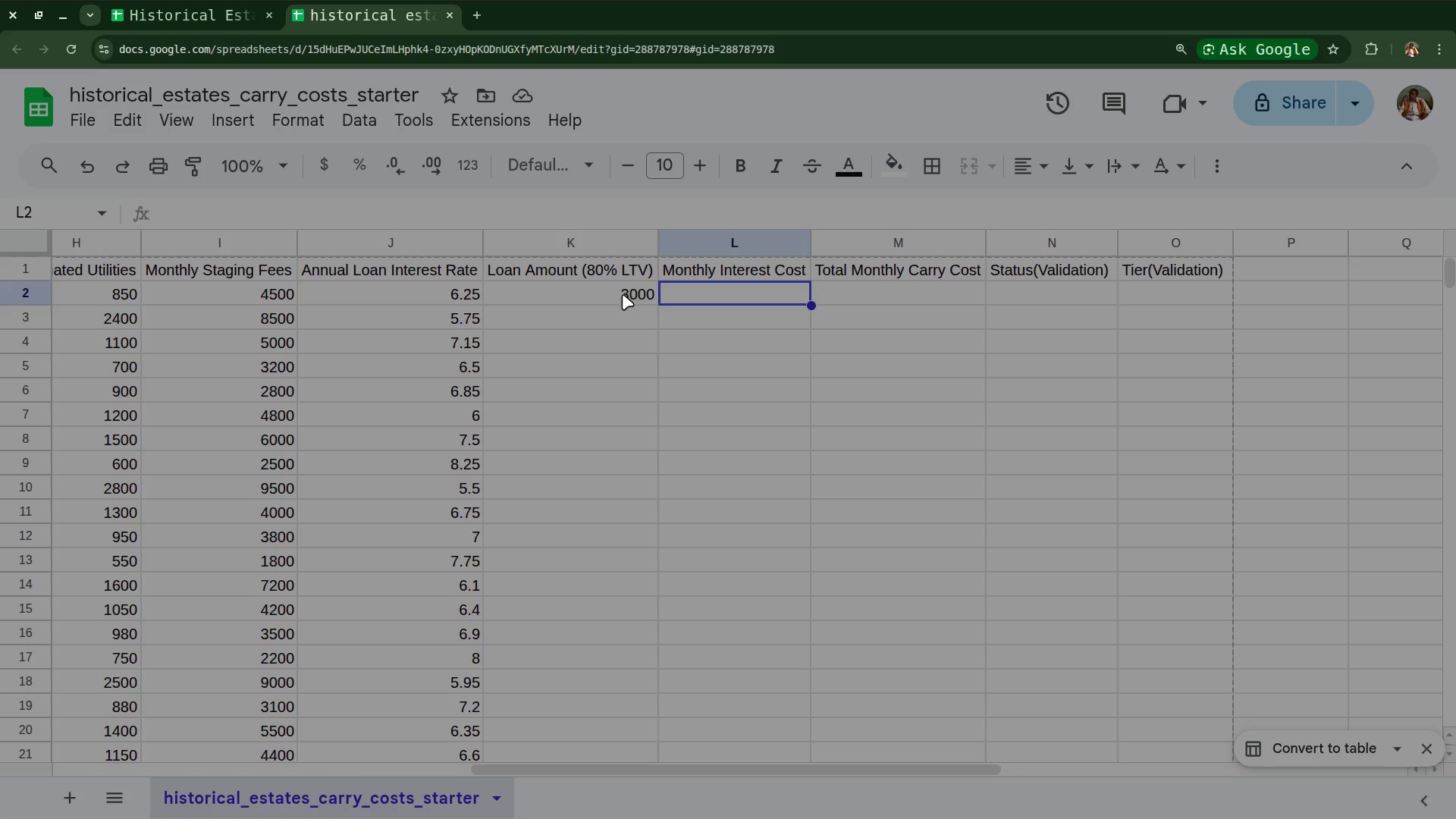 
left_click([622, 295])
 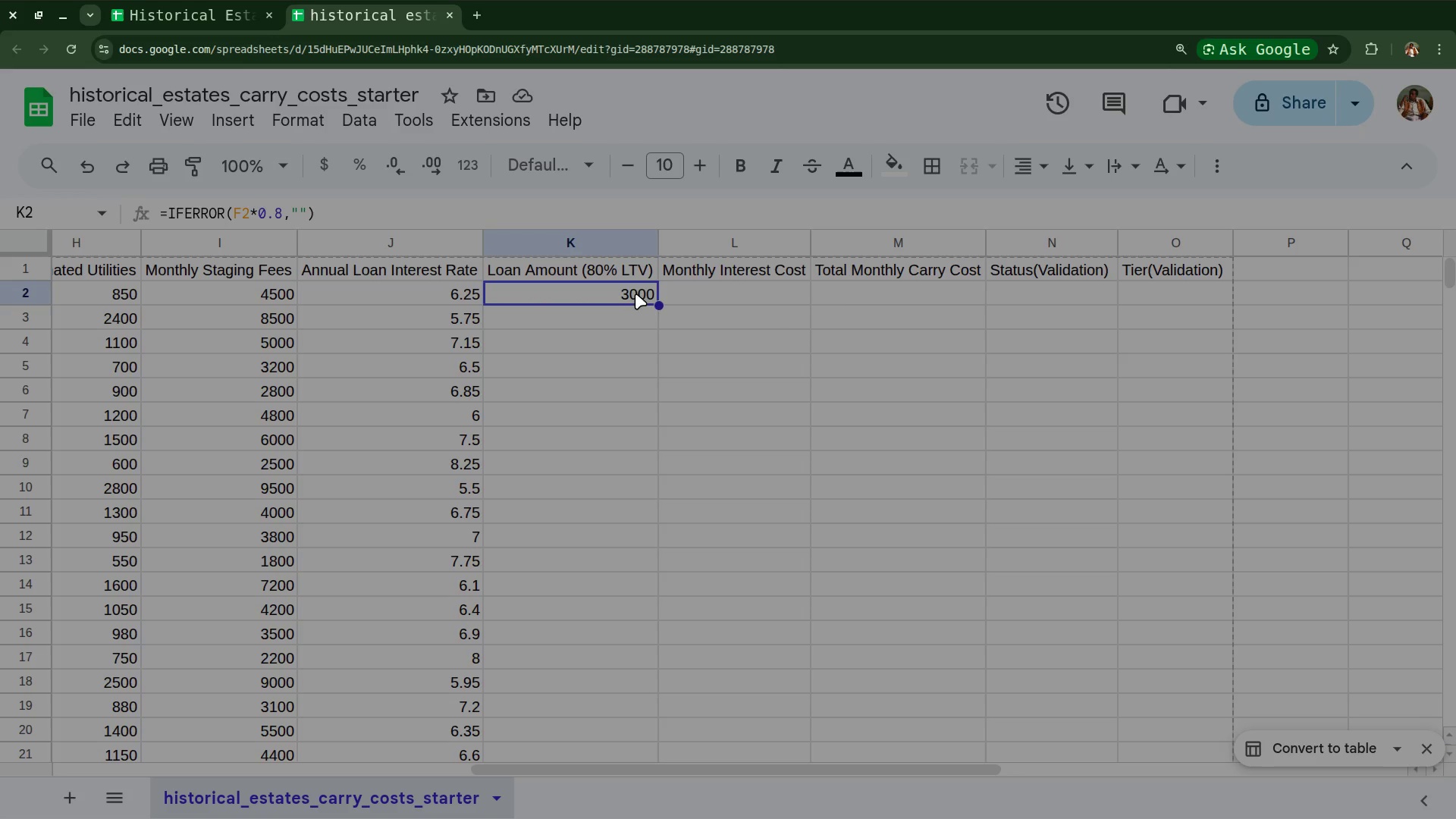 
key(Control+Z)
 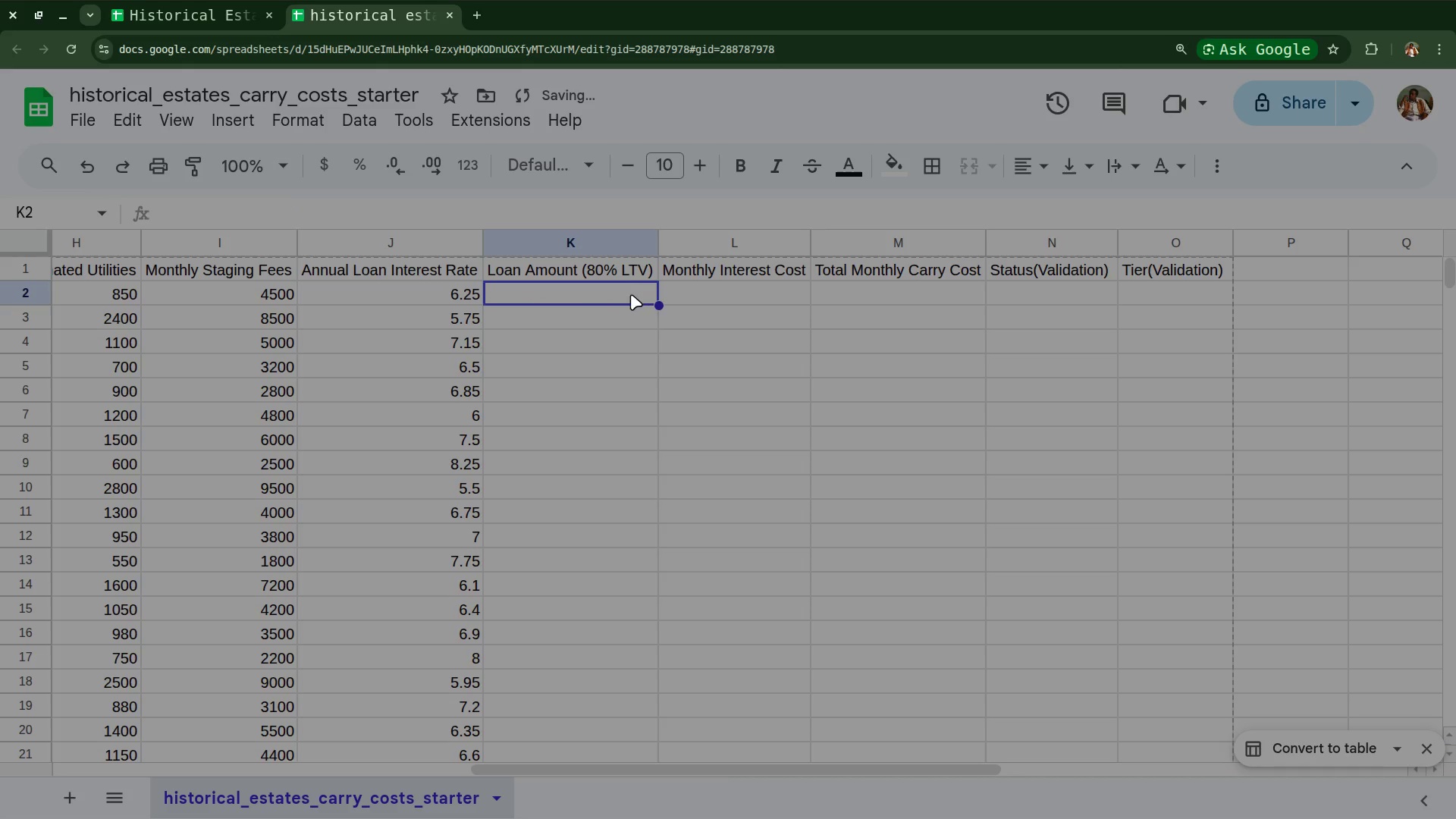 
left_click([560, 293])
 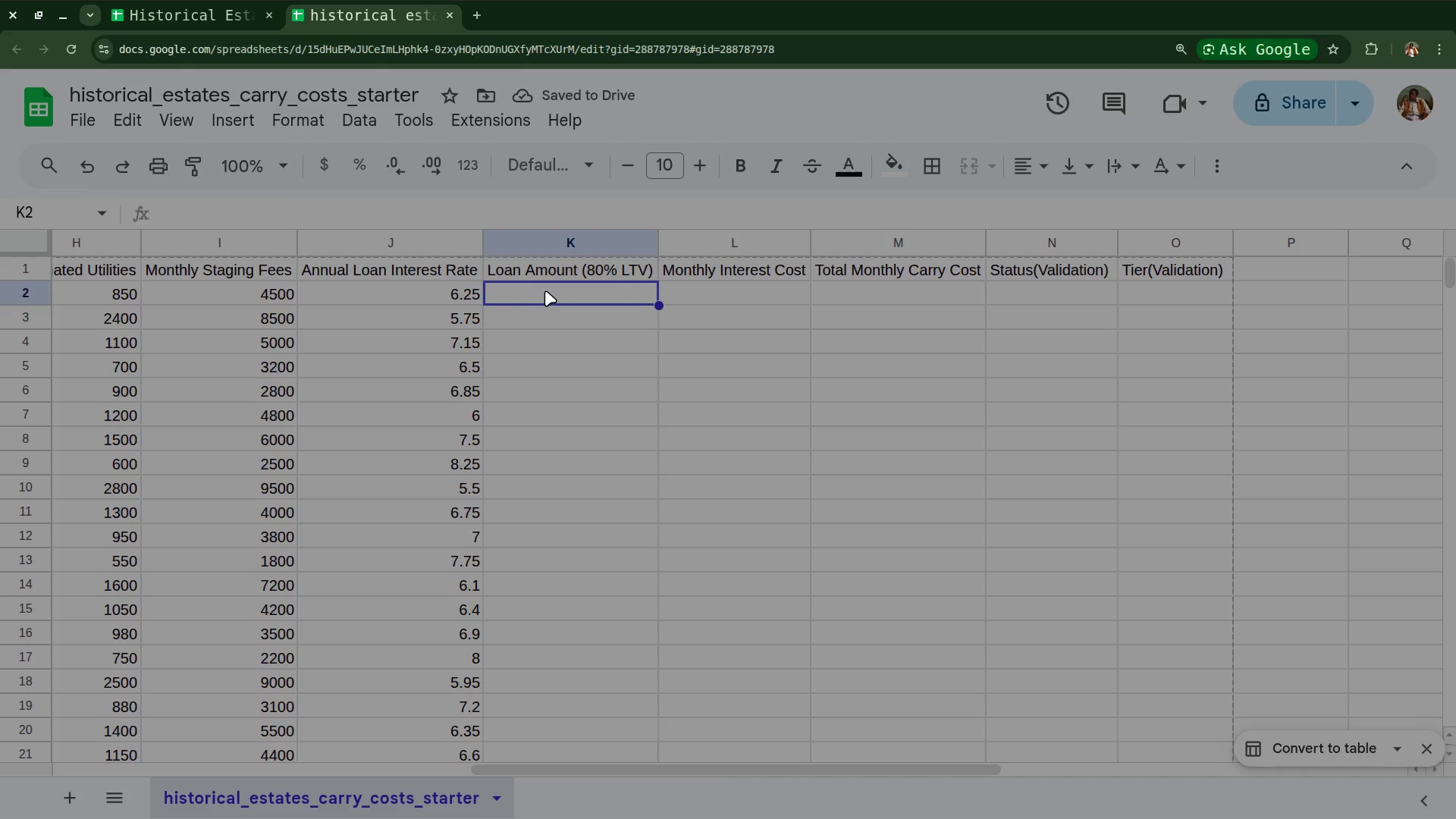 
type(I)
key(Backspace)
type(if)
key(Backspace)
key(Backspace)
type(=if)
 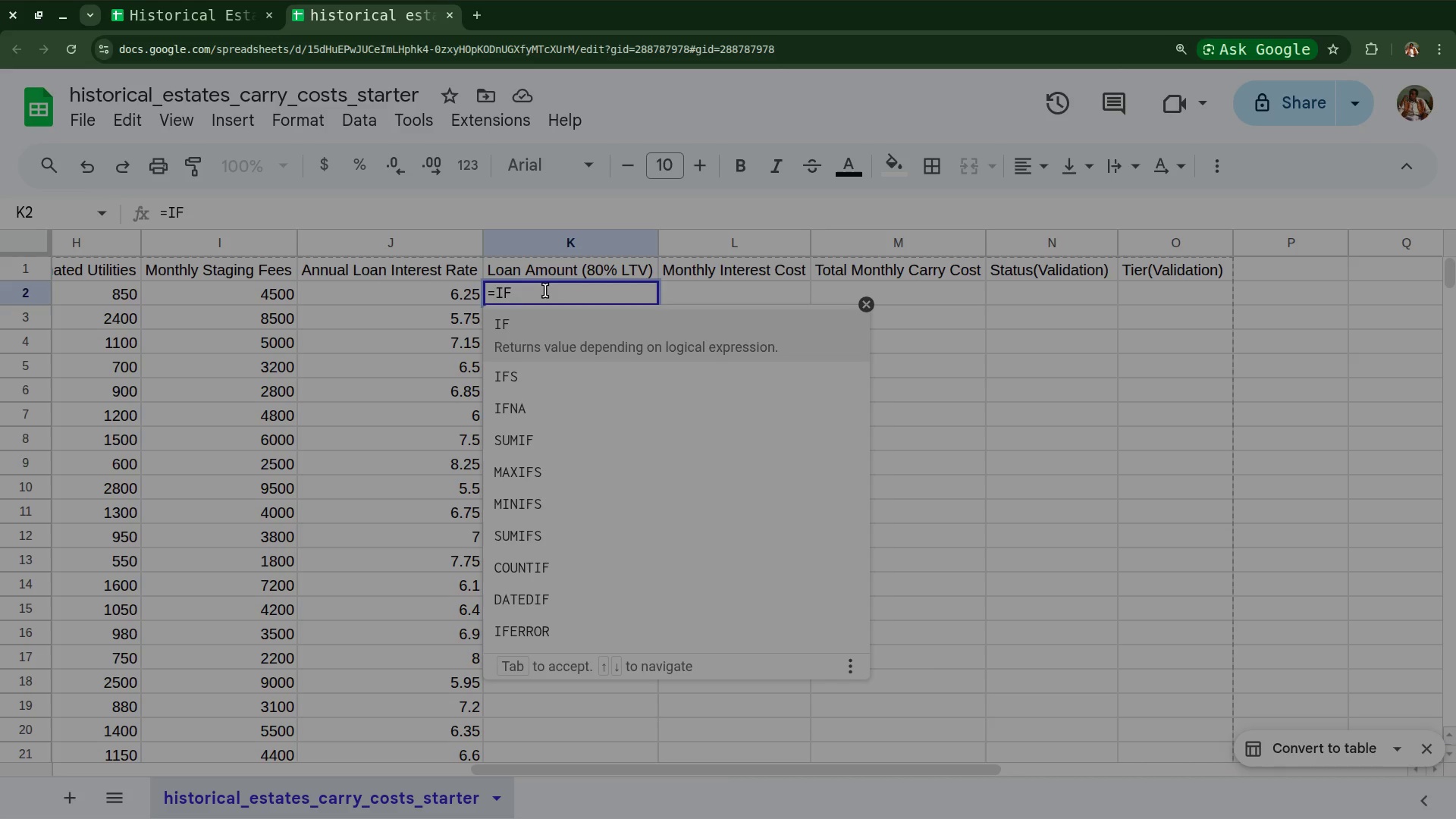 
wait(15.45)
 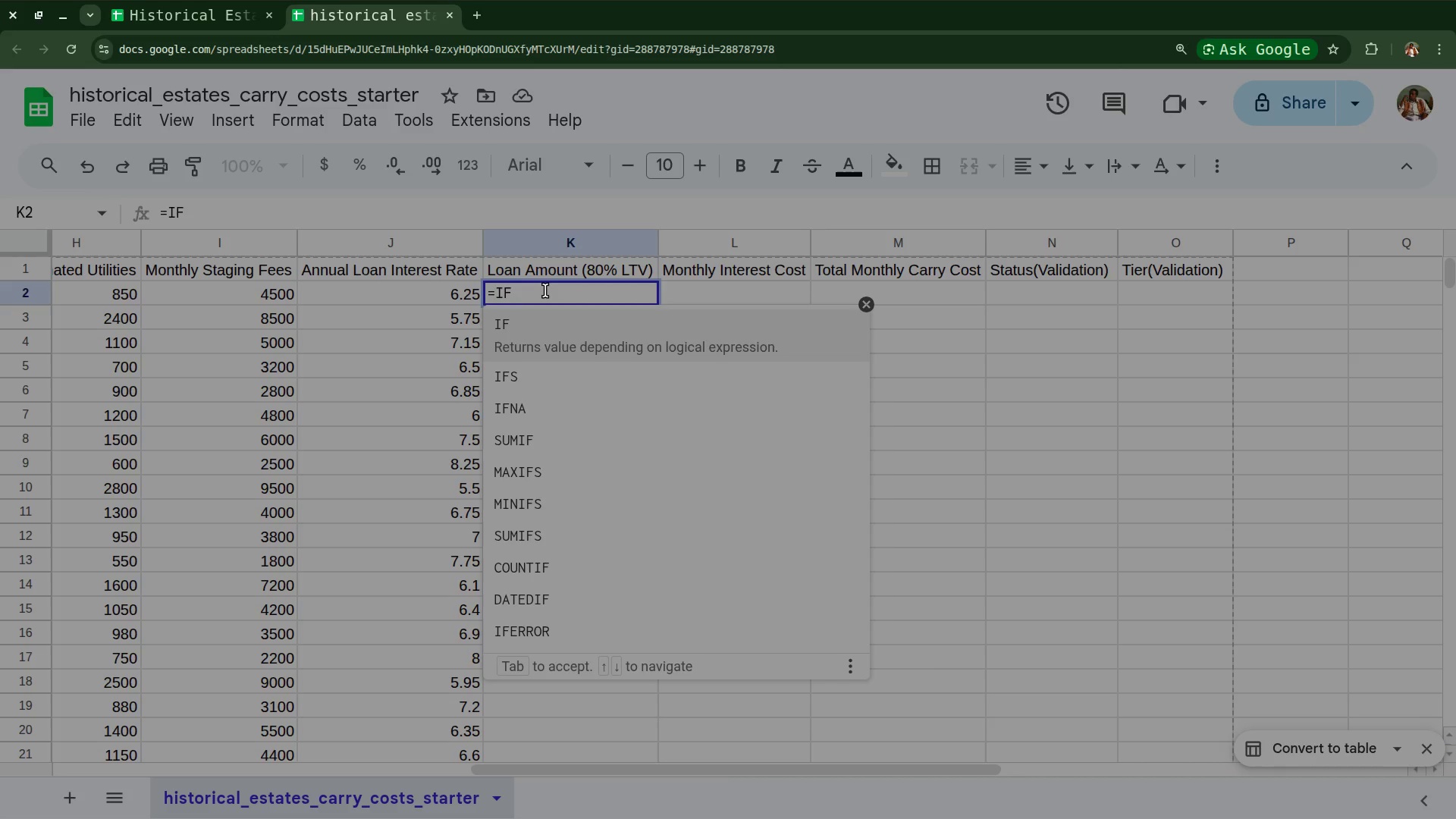 
type(error)
 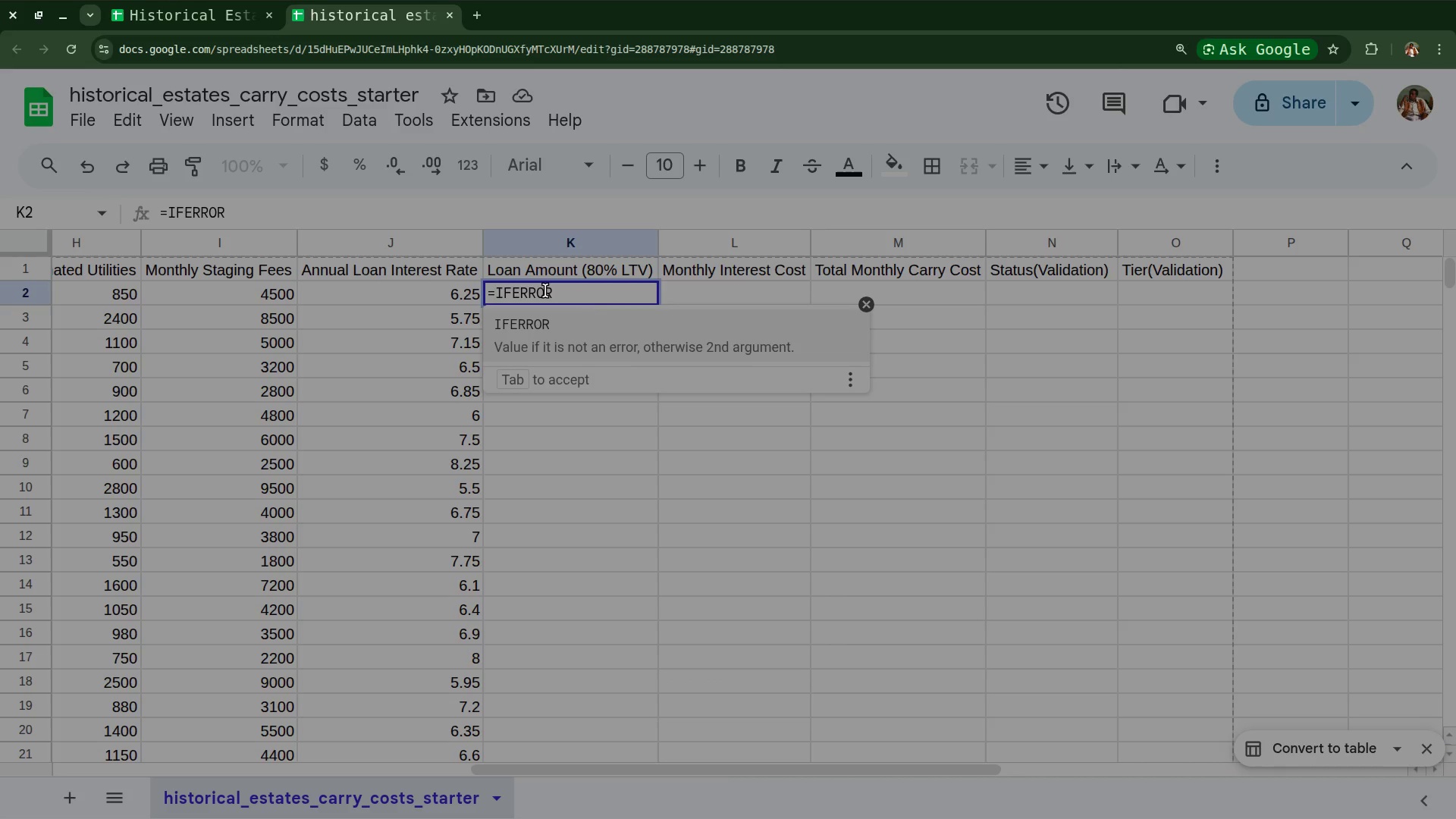 
wait(8.34)
 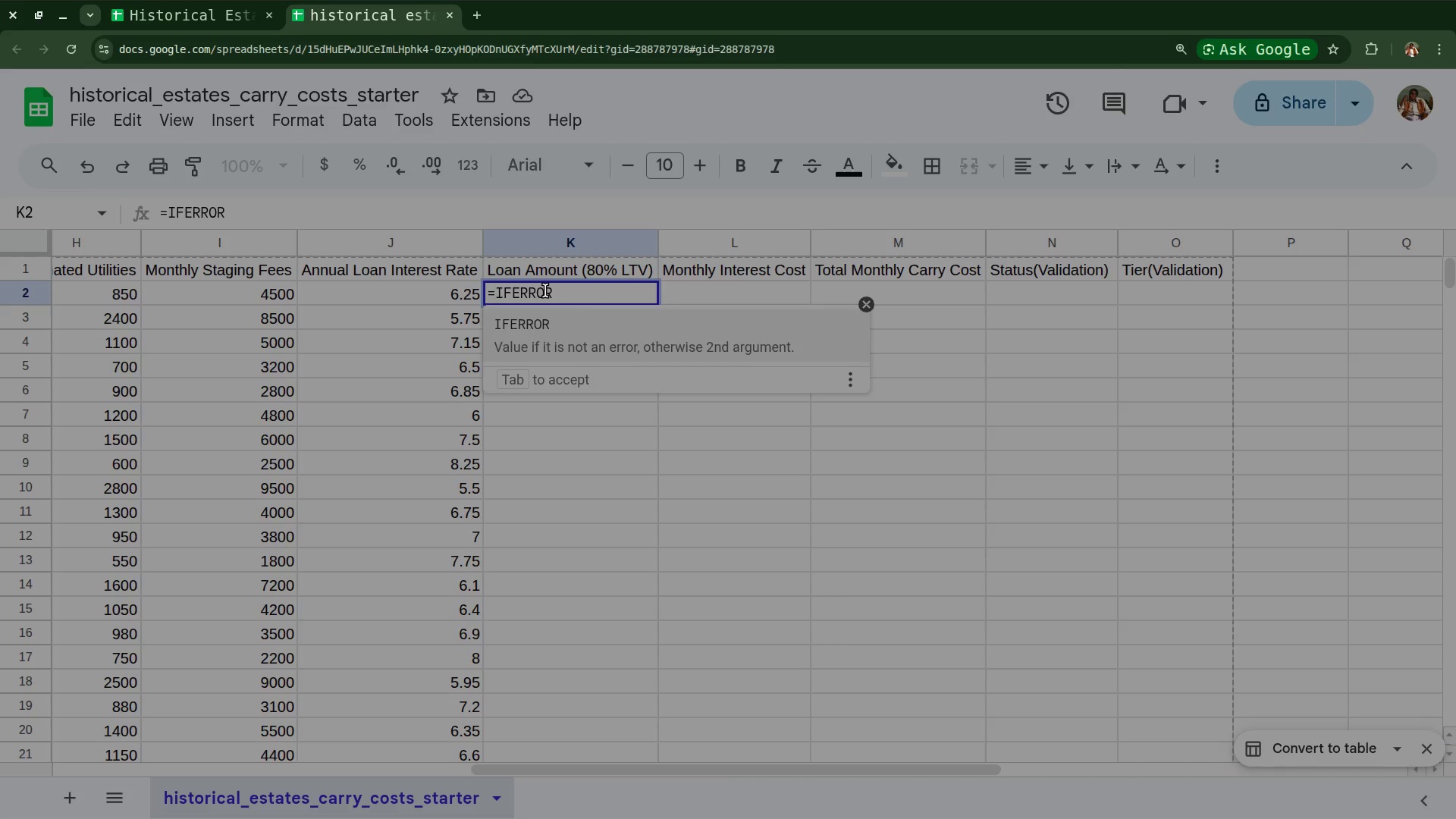 
key(Shift+9)
 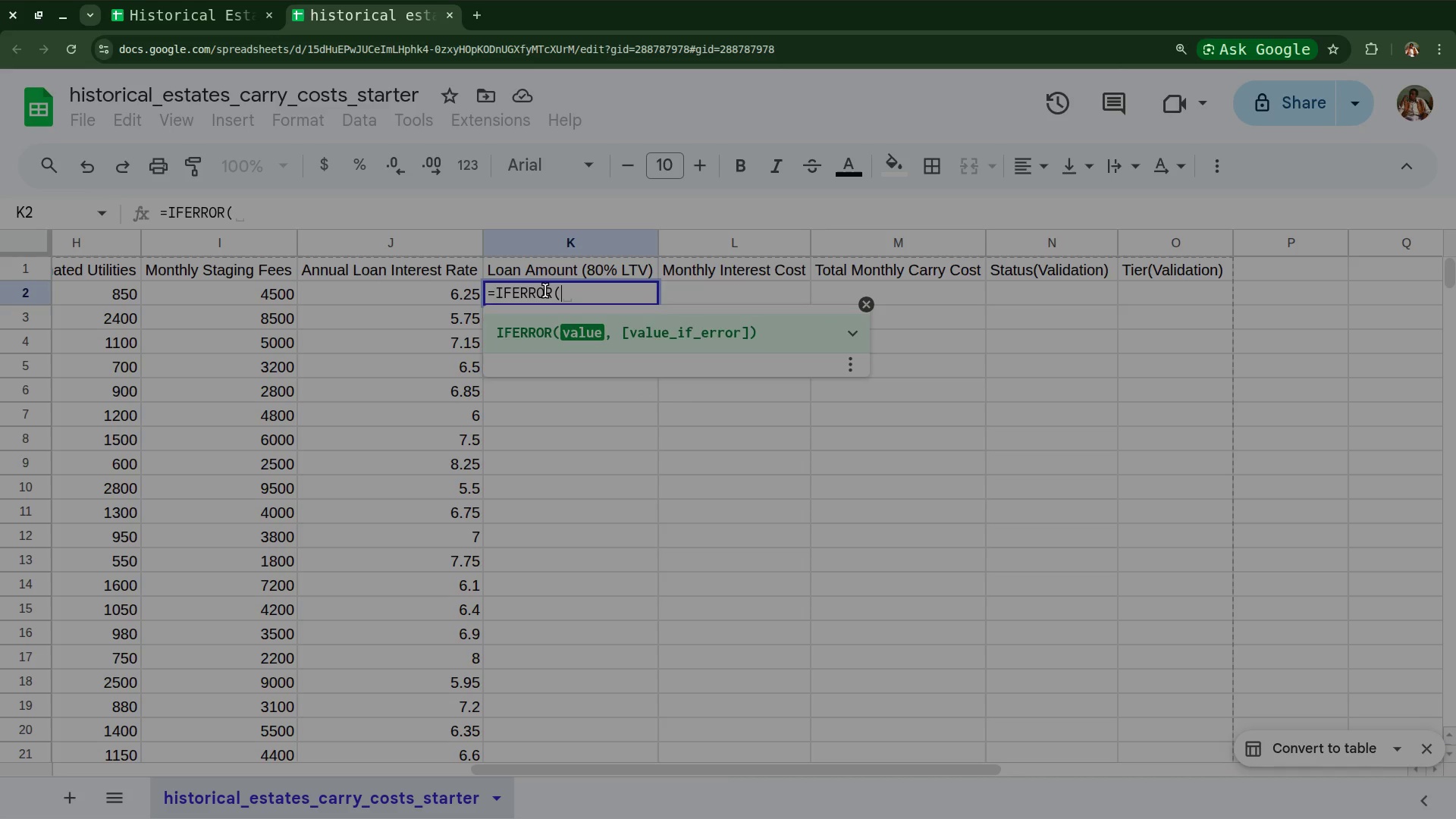 
type(f2*0.8)
 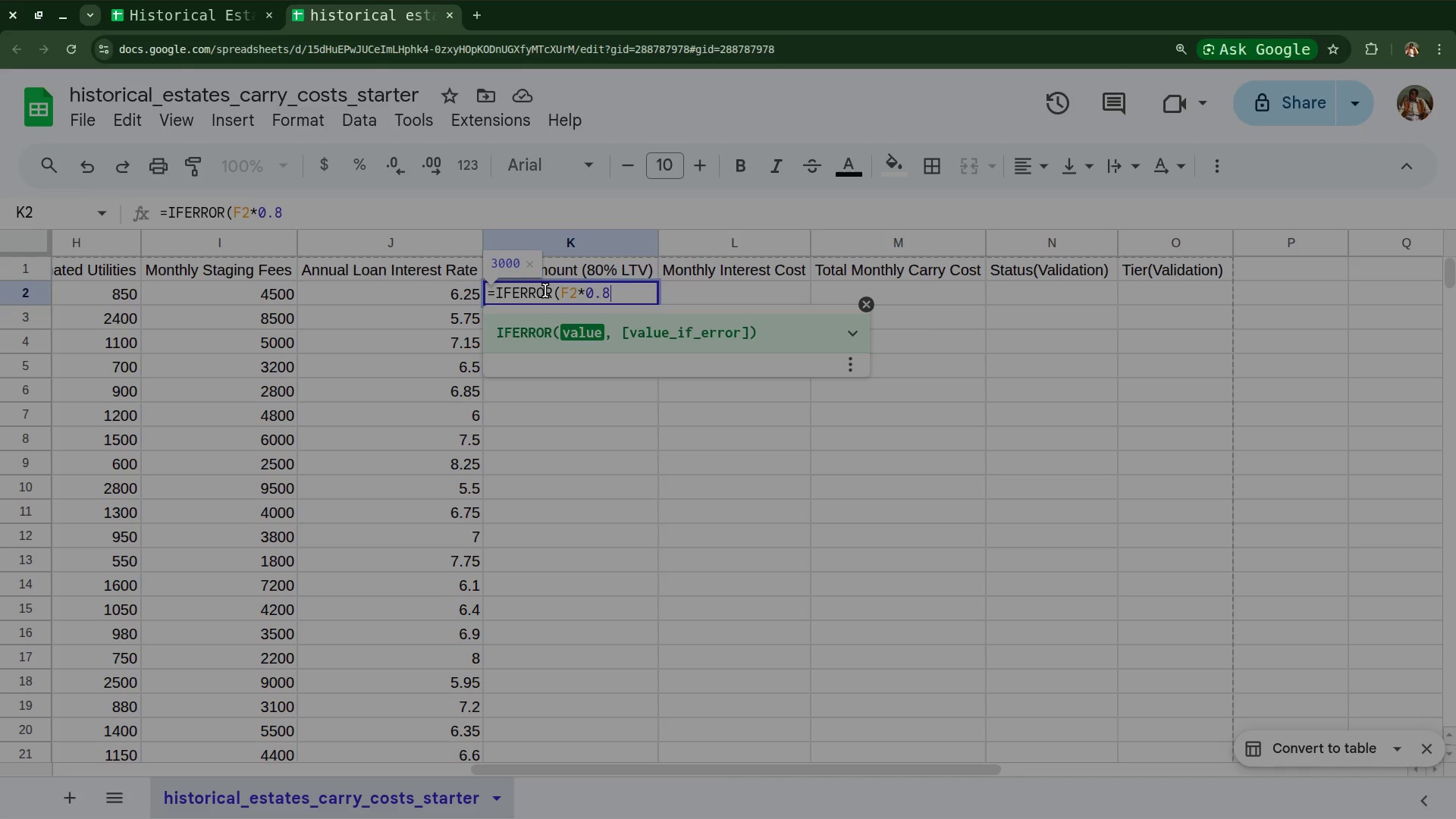 
key(Comma)
 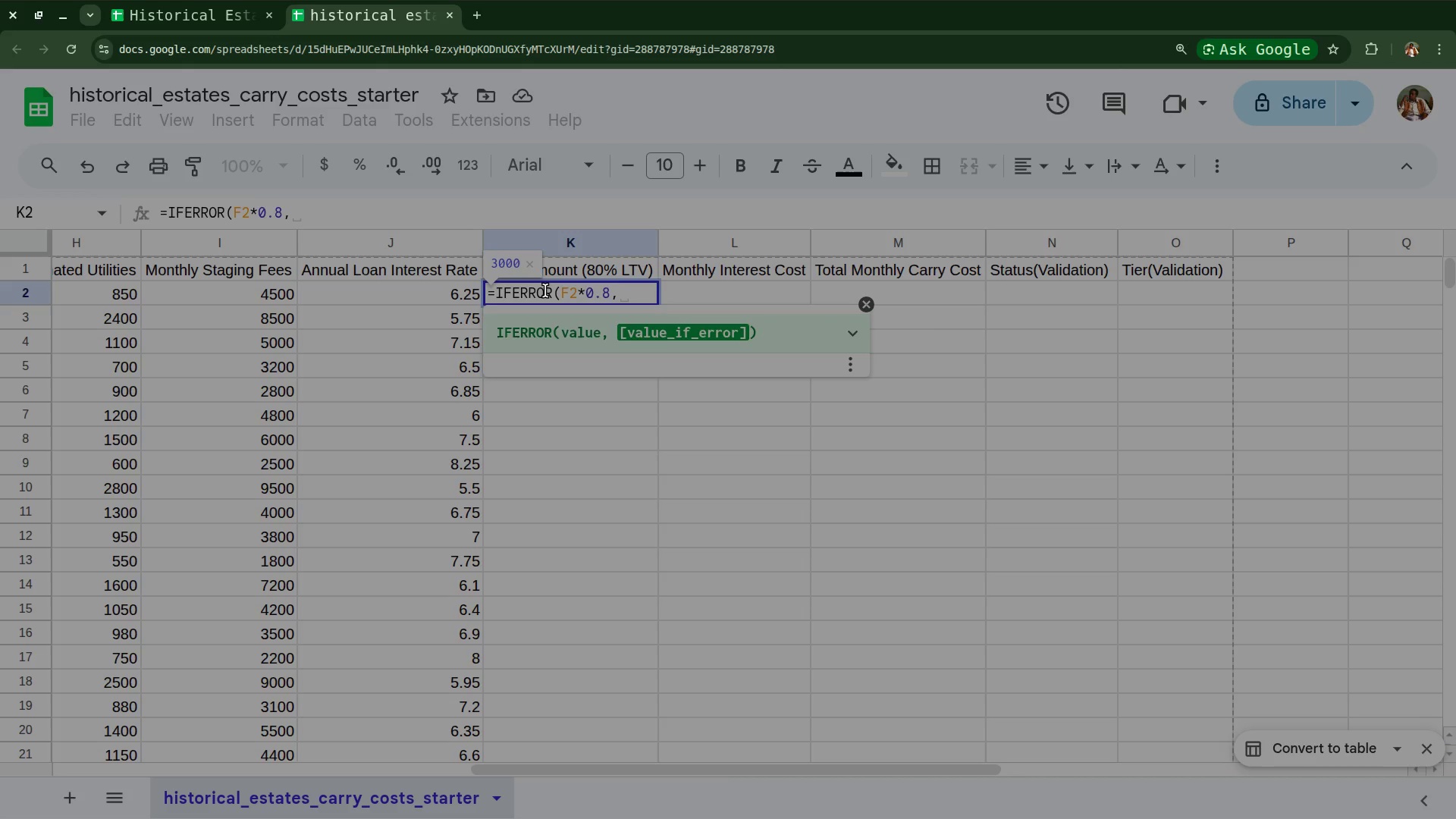 
key(Shift+Quote)
 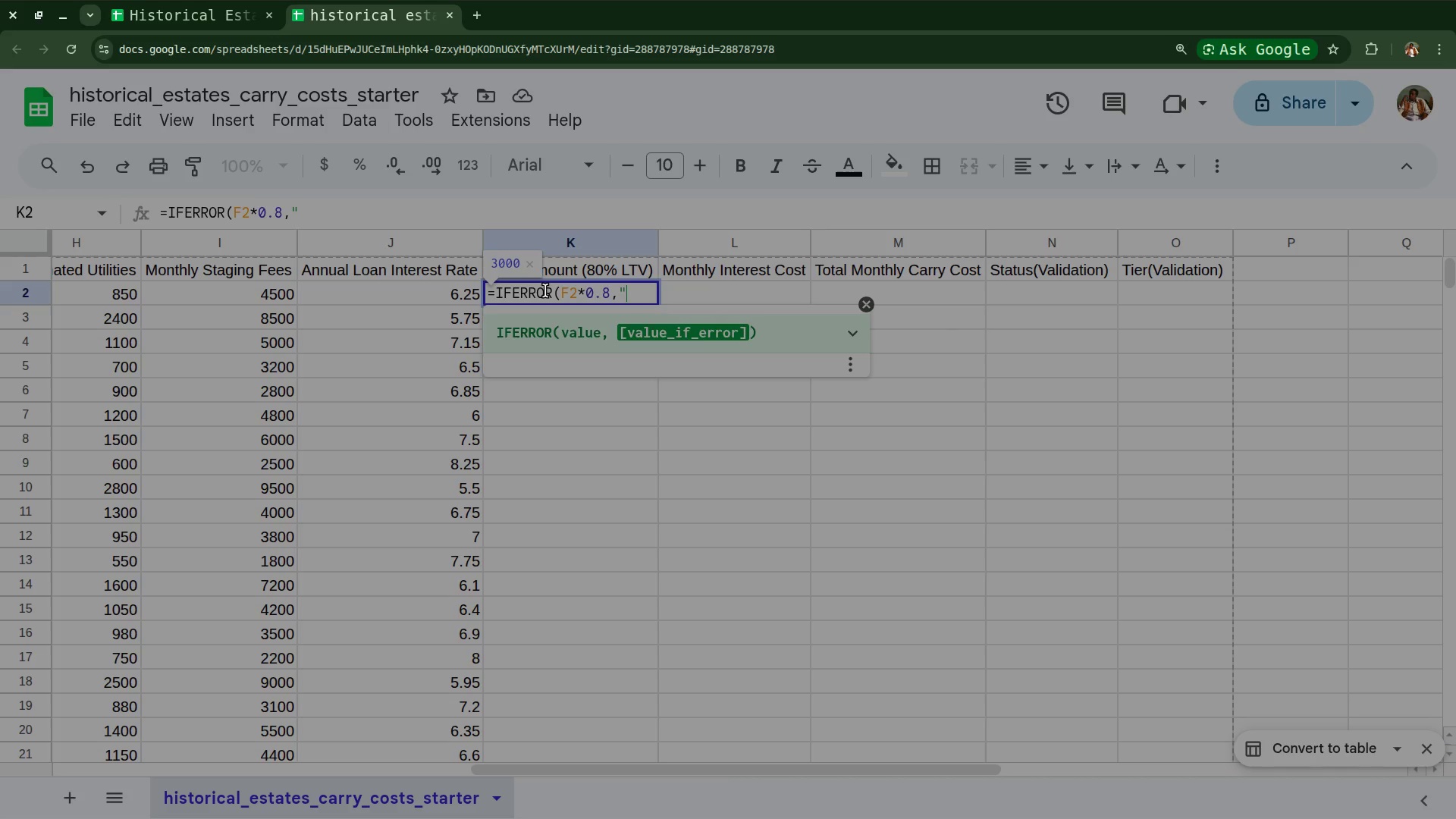 
key(Shift+Quote)
 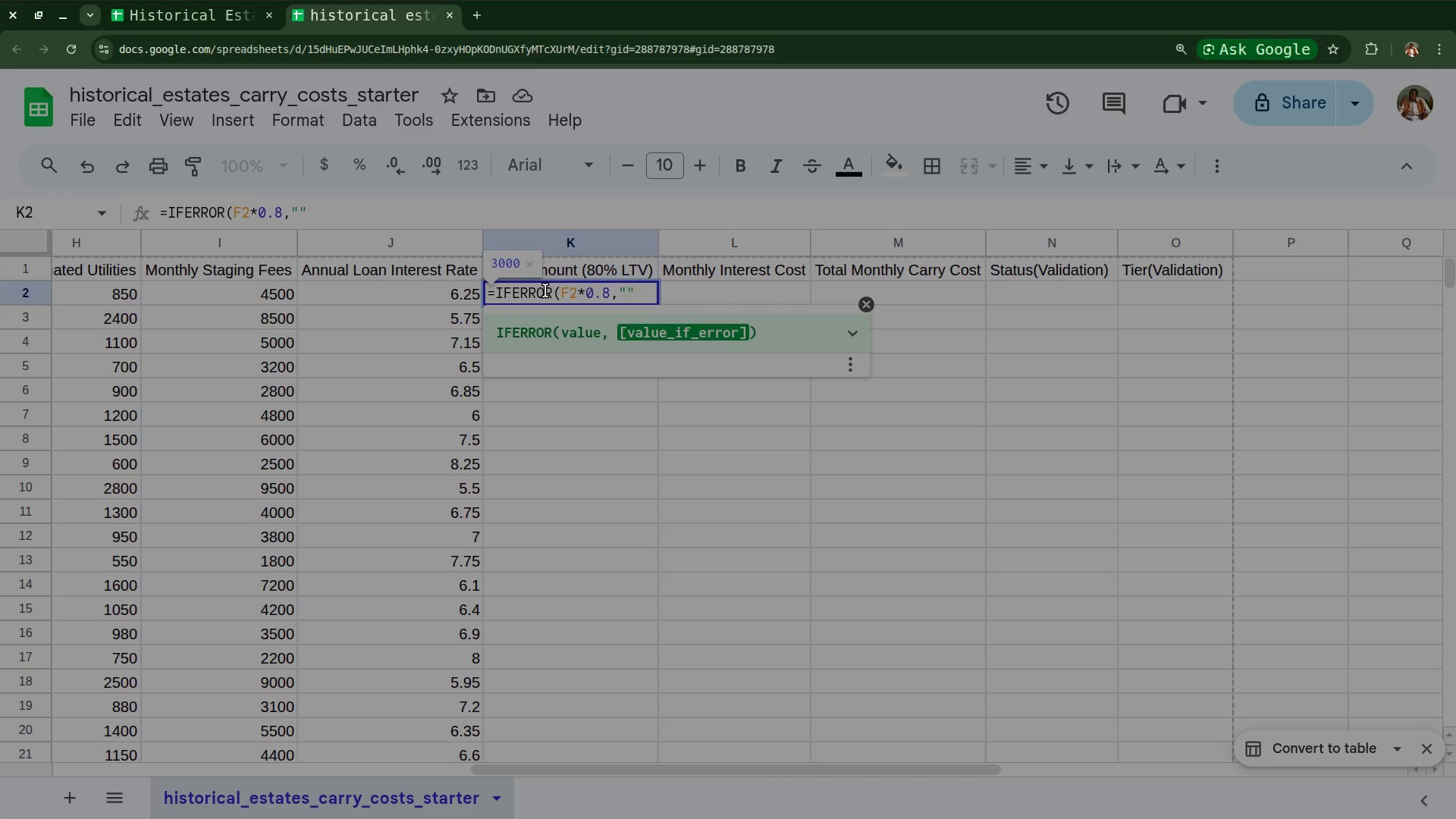 
key(Shift+0)
 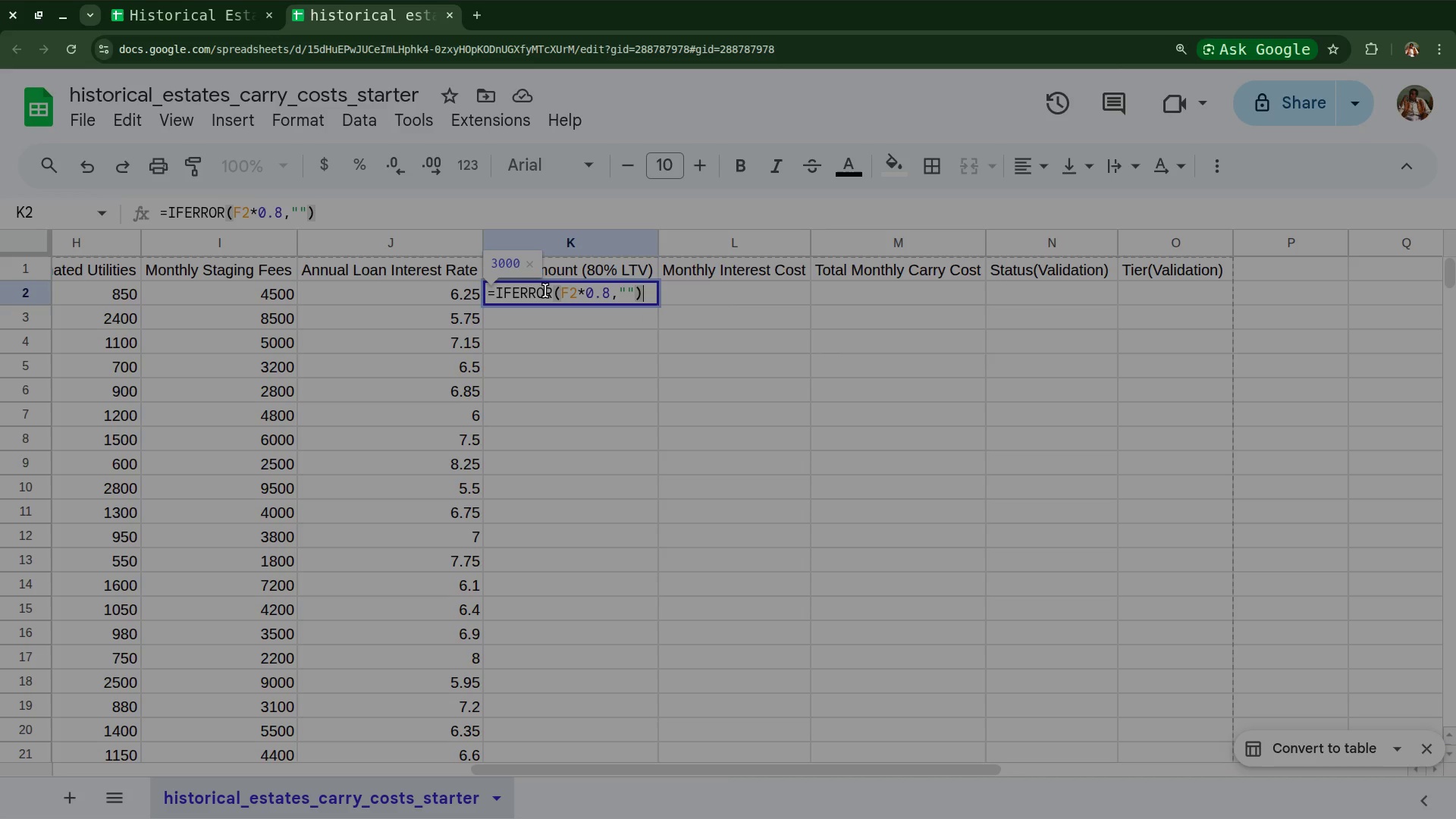 
key(Enter)
 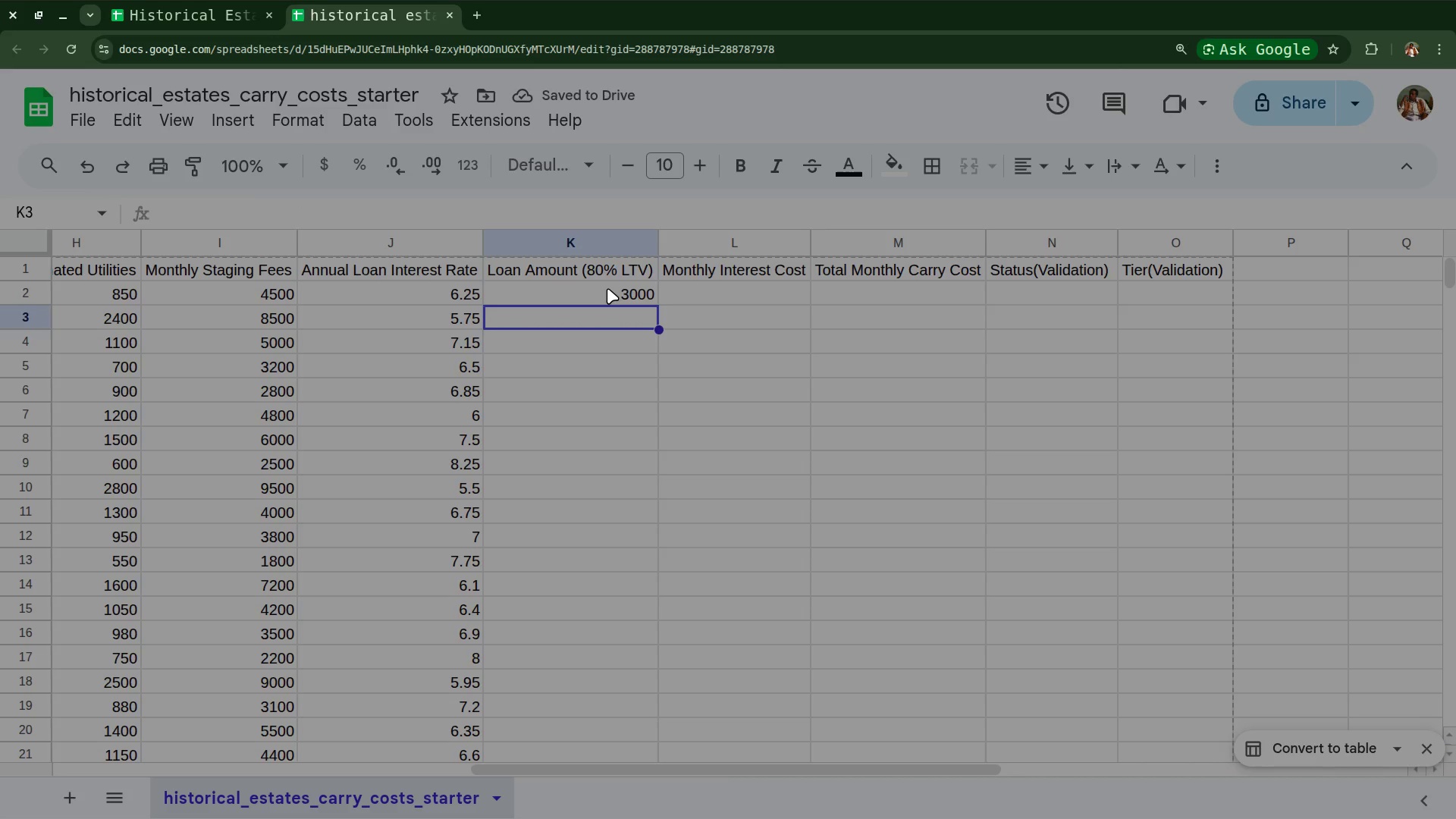 
left_click([607, 288])
 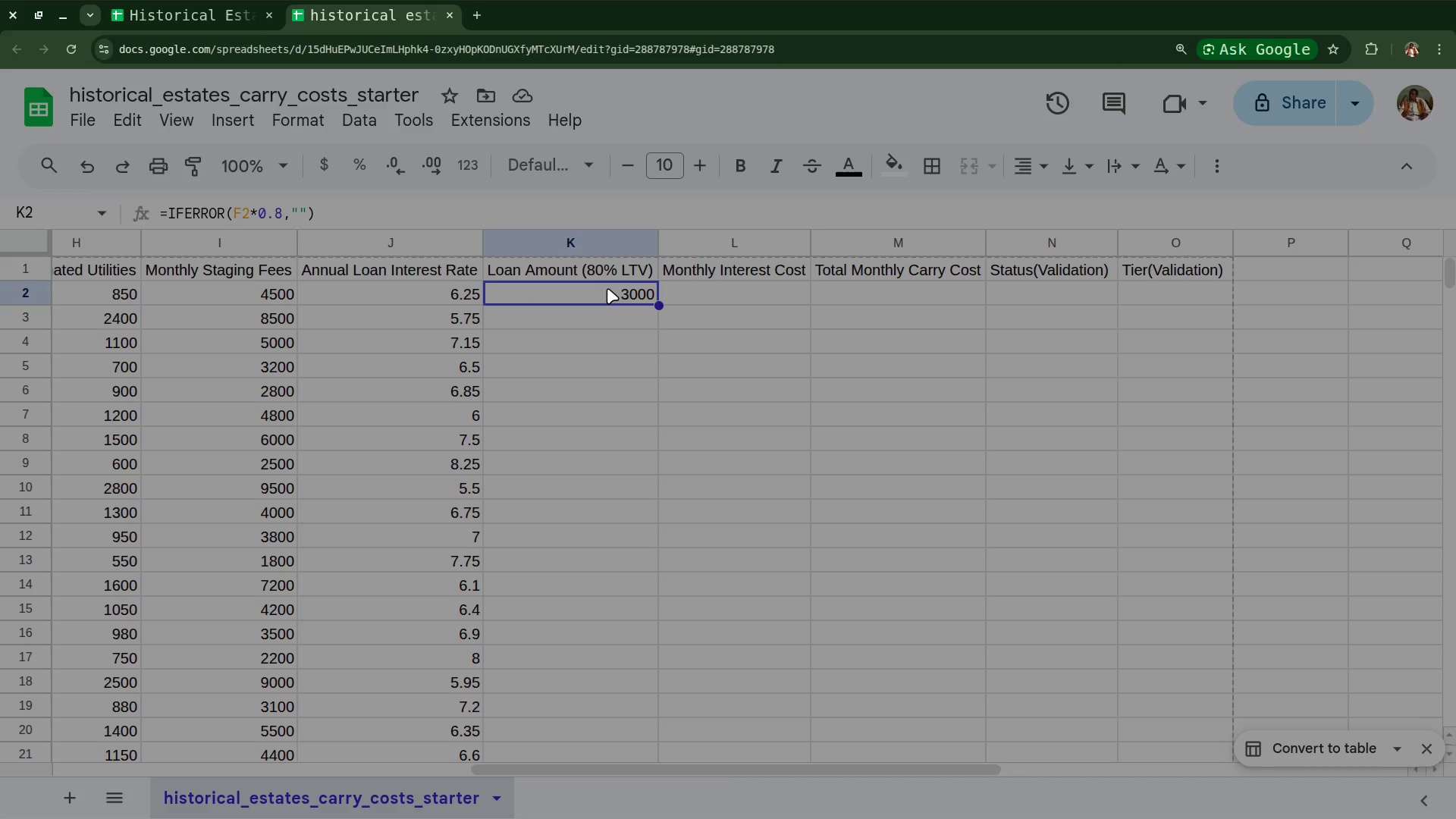 
wait(5.05)
 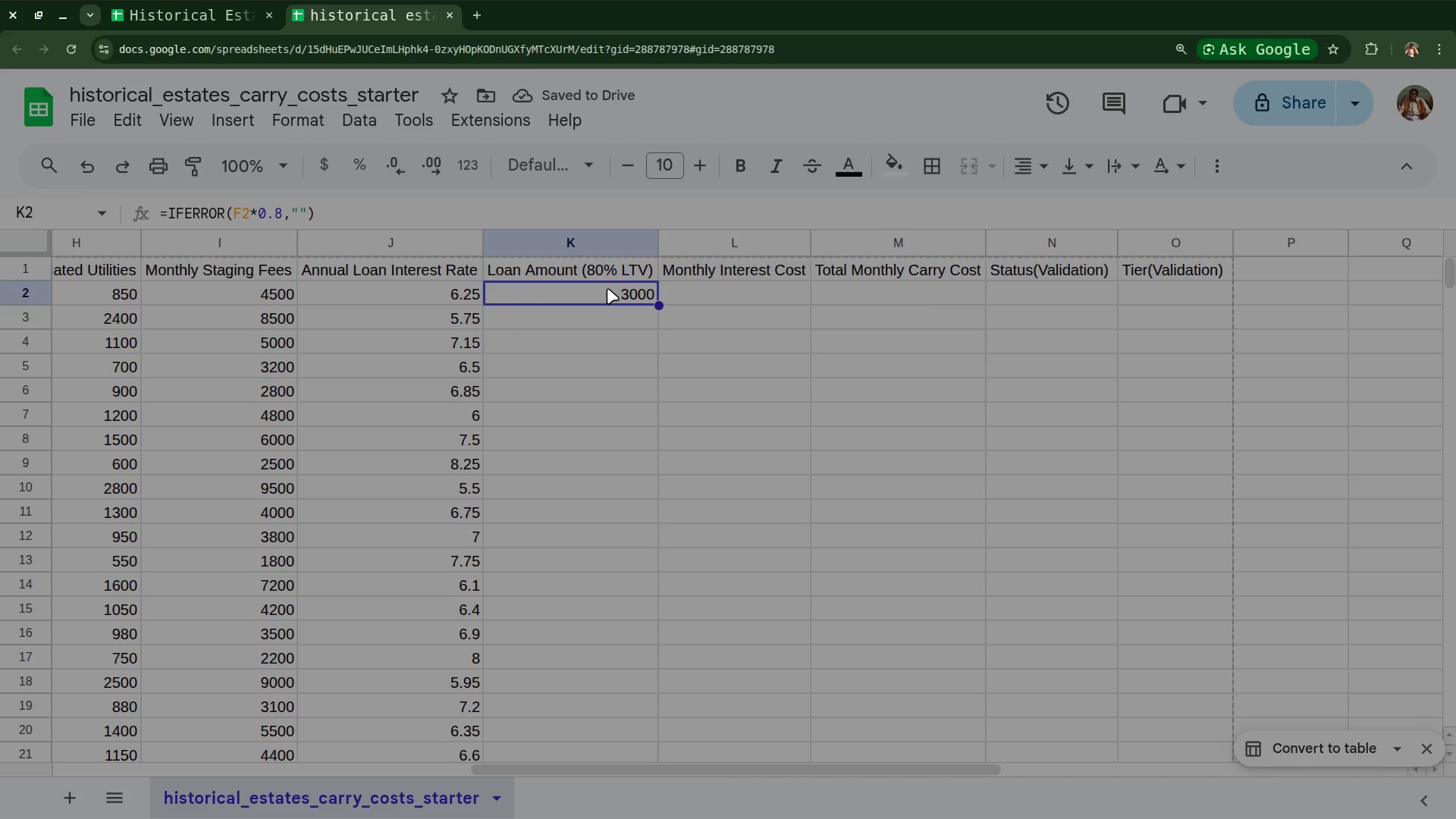 
double_click([607, 288])
 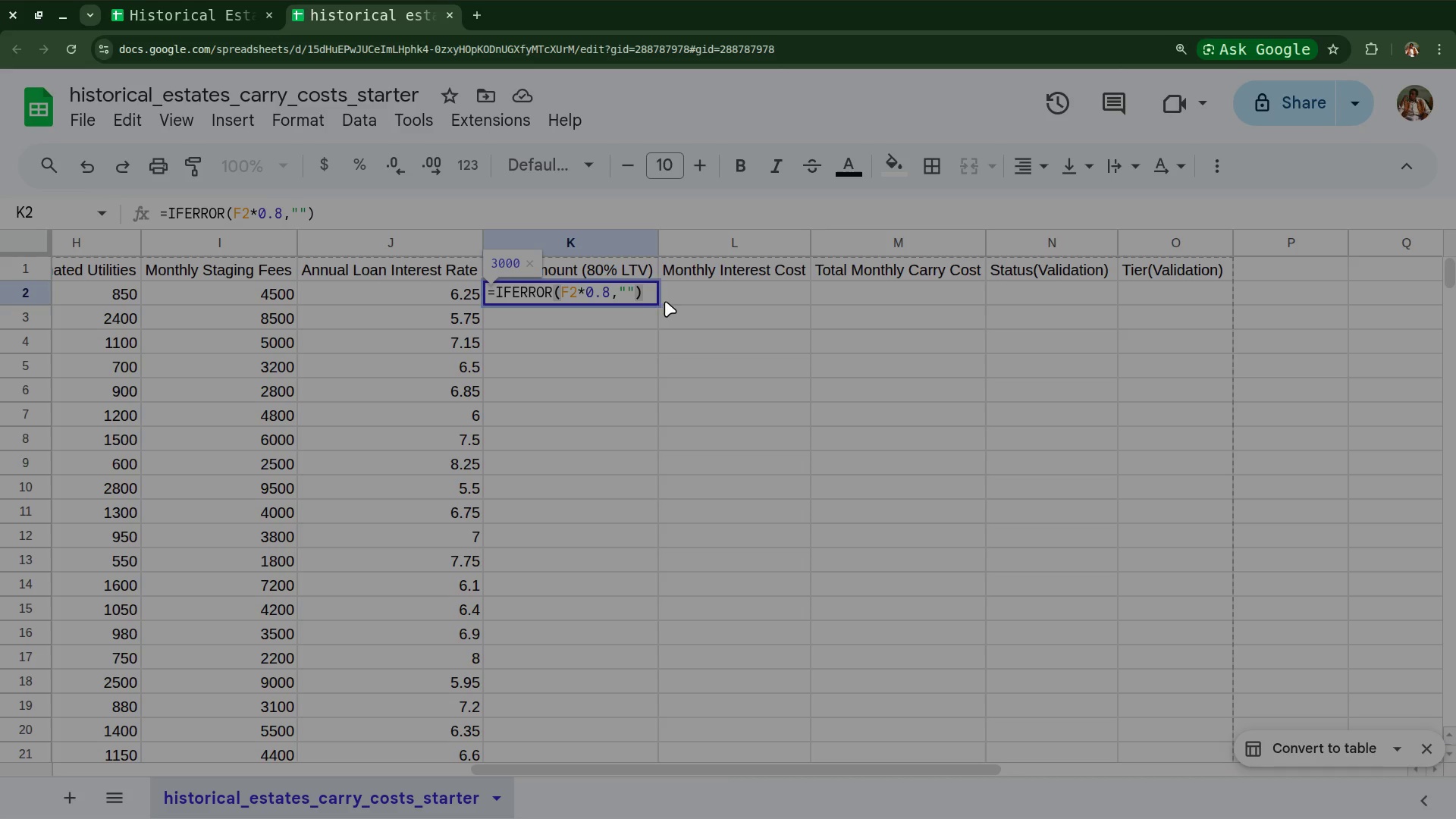 
wait(7.78)
 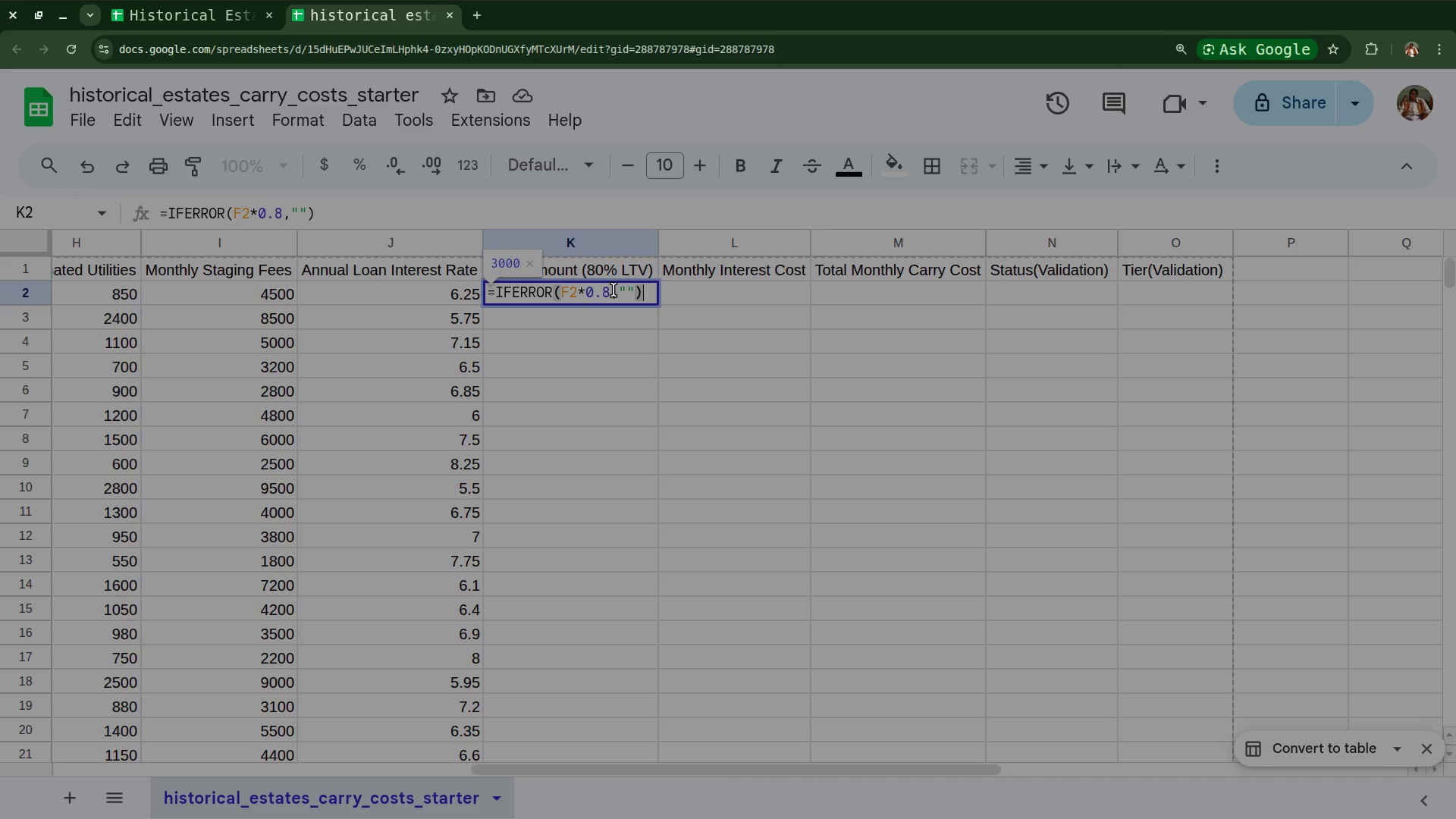 
double_click([661, 297])
 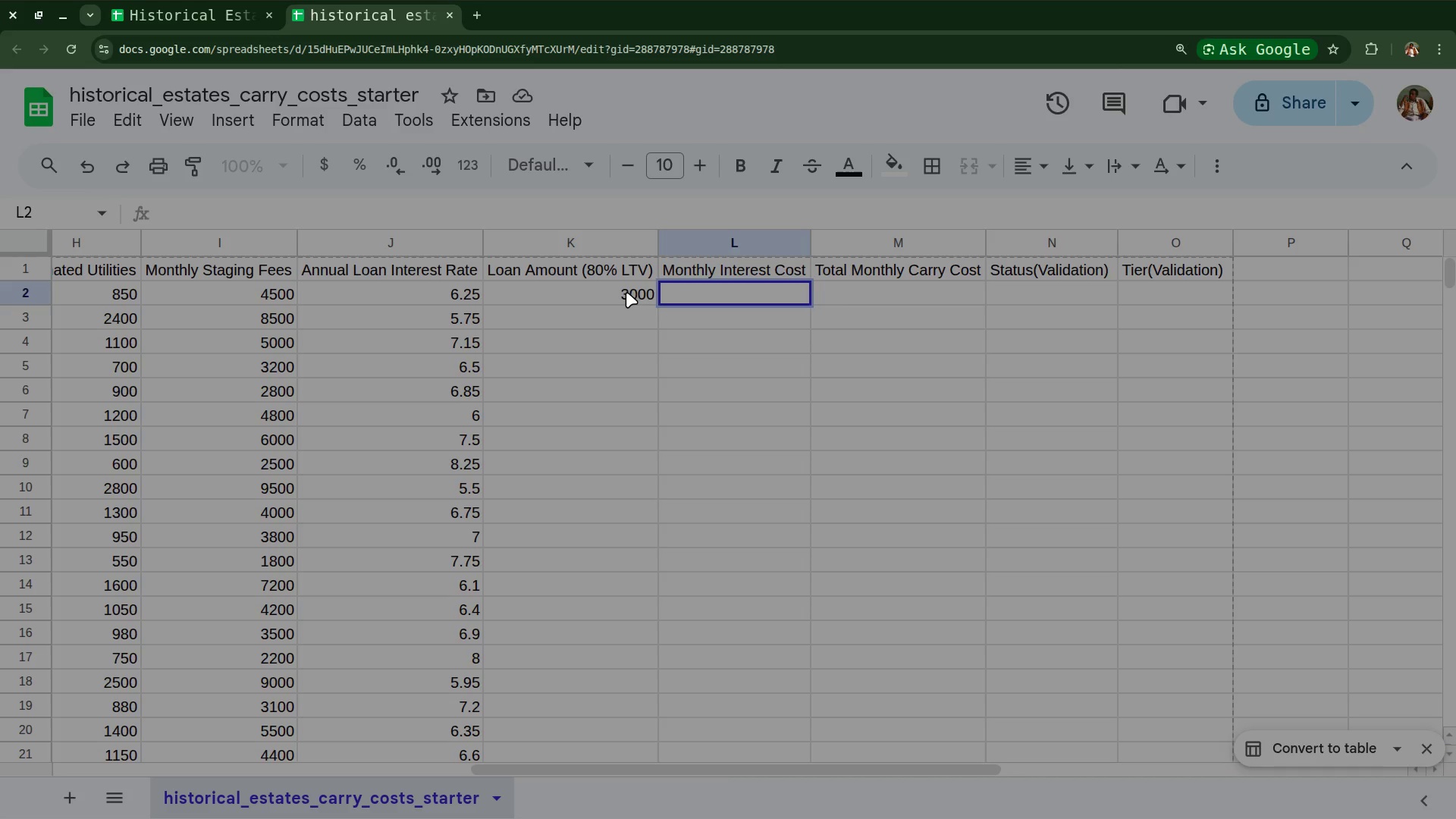 
left_click([626, 292])
 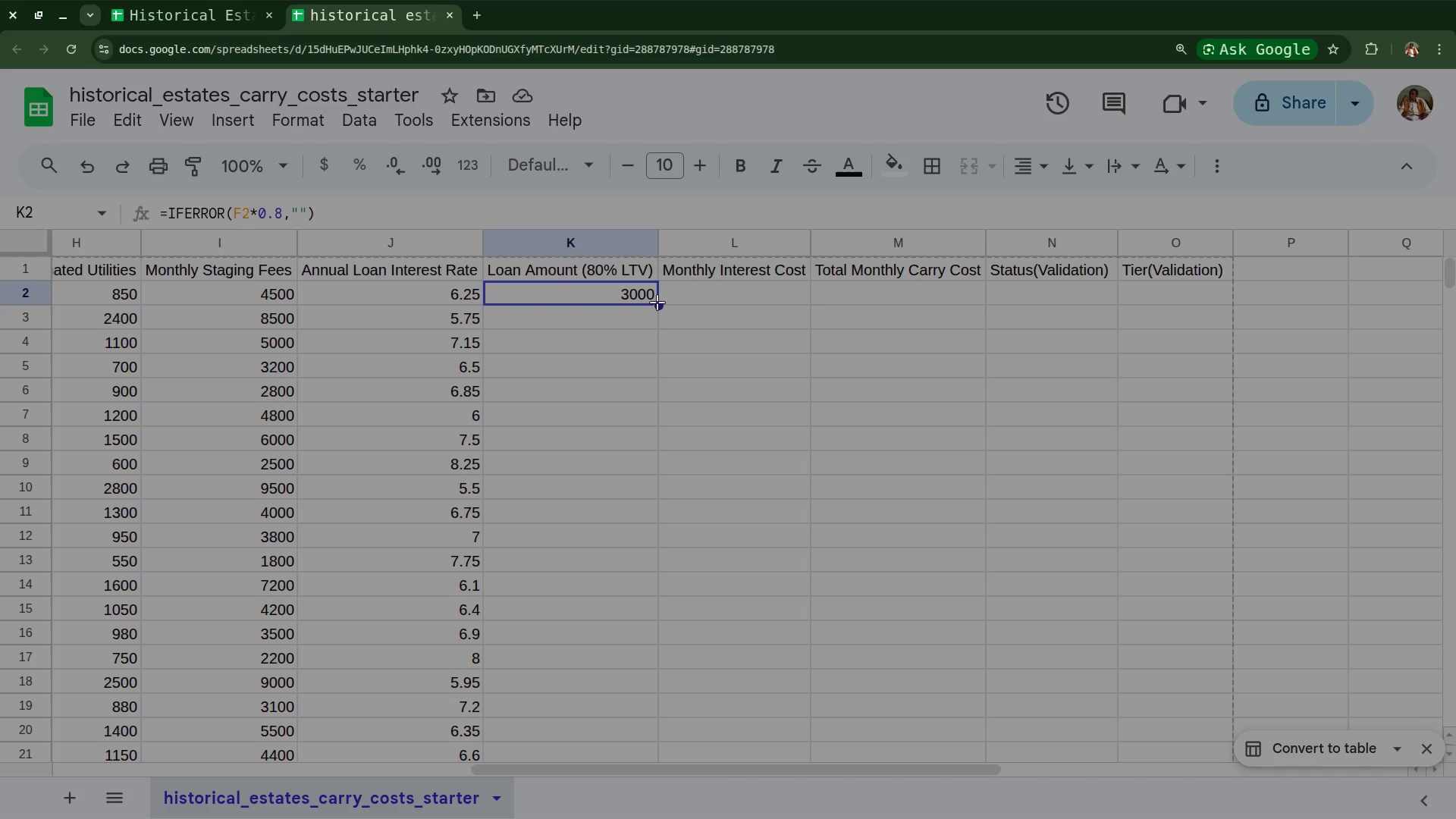 
double_click([657, 304])
 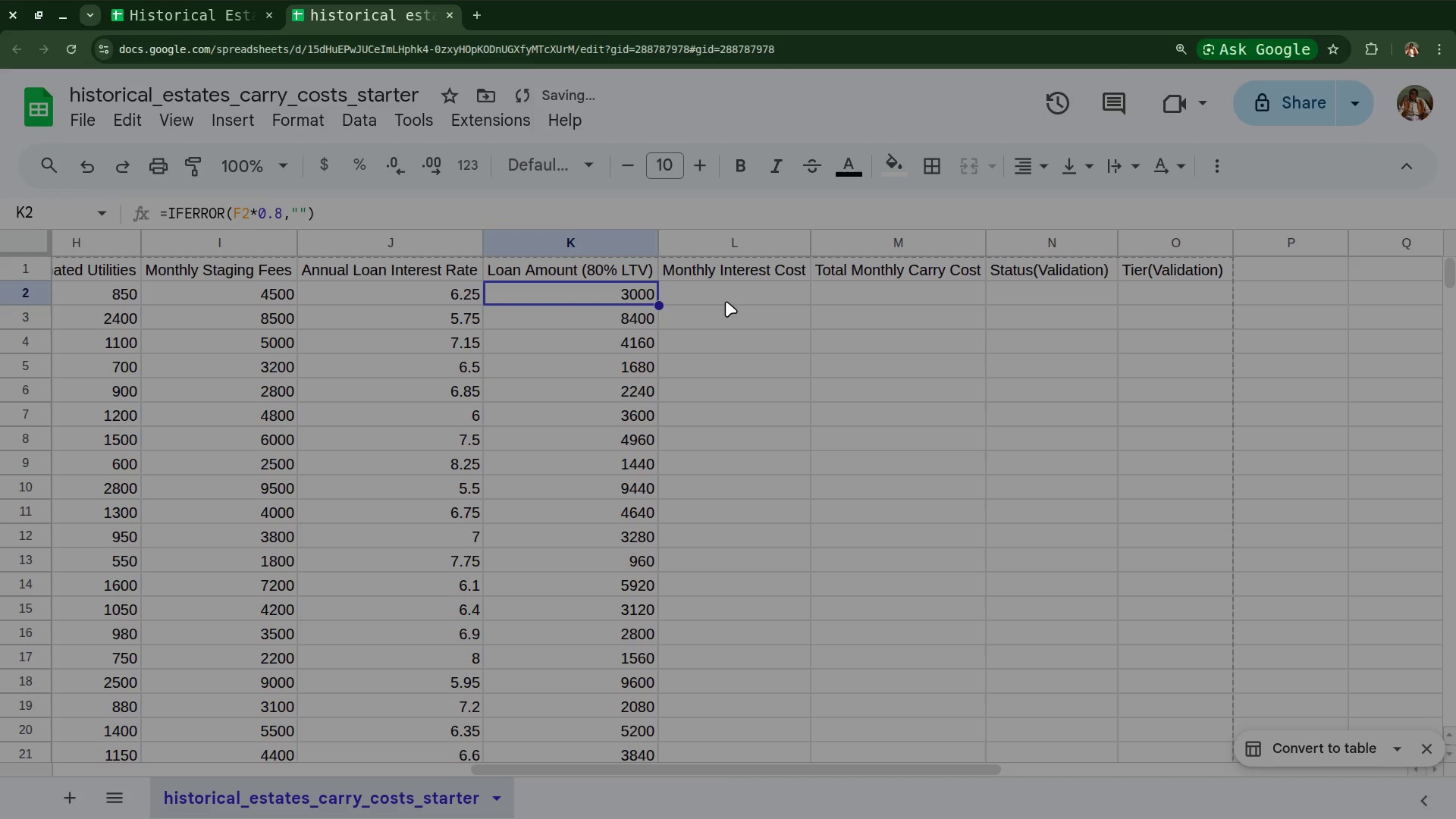 
left_click([717, 284])
 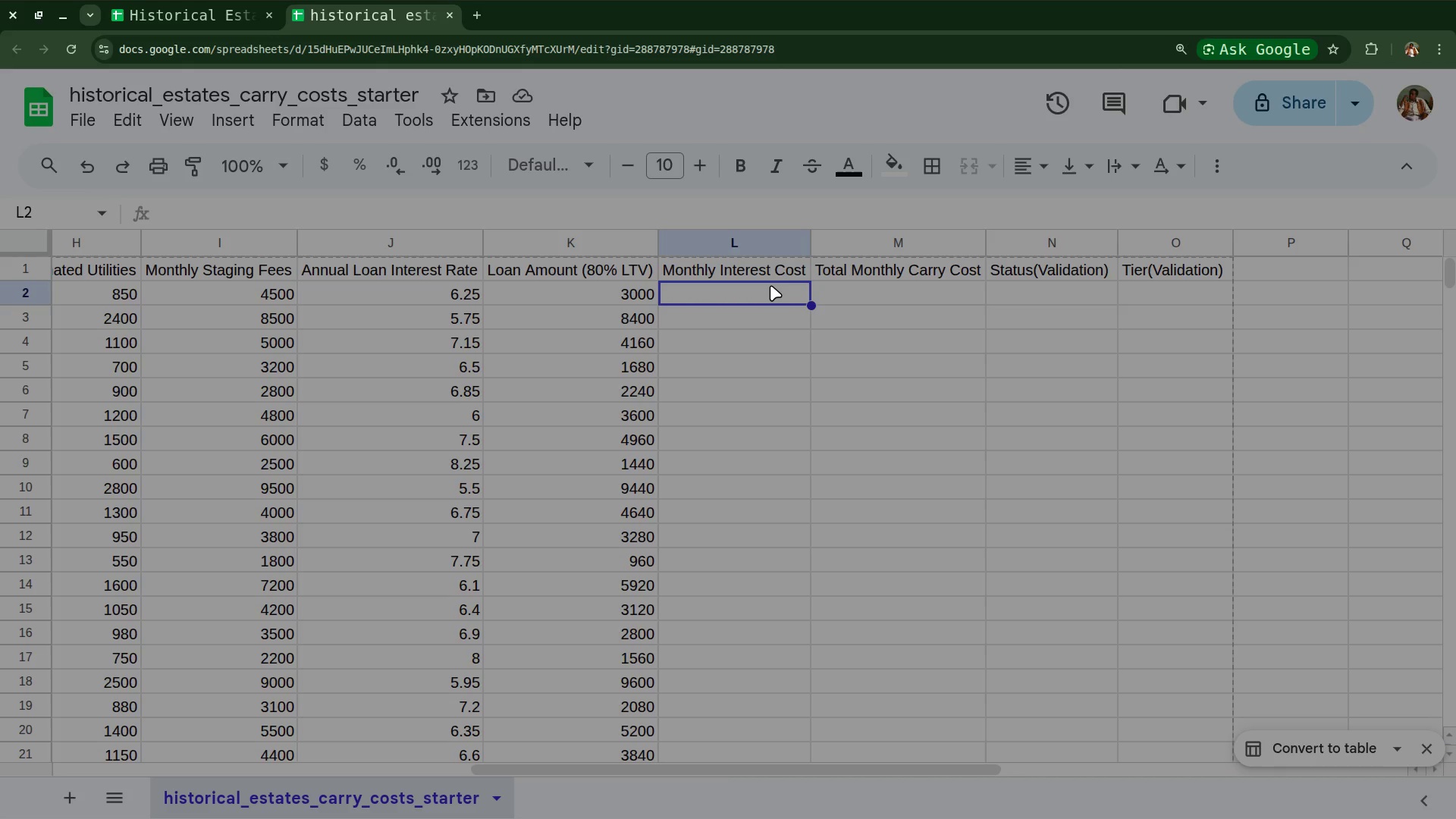 
wait(24.37)
 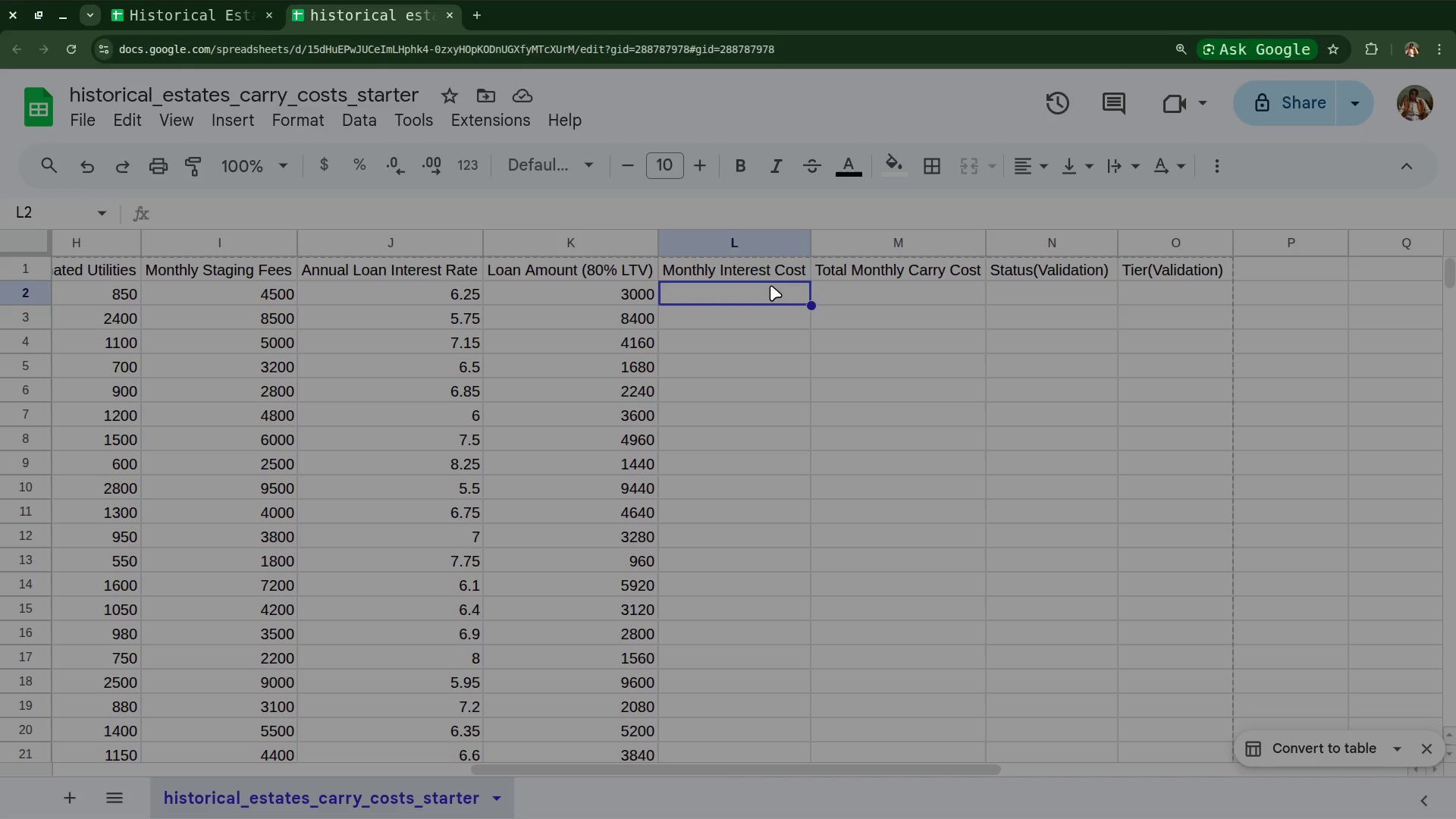 
key(Shift+Equal)
 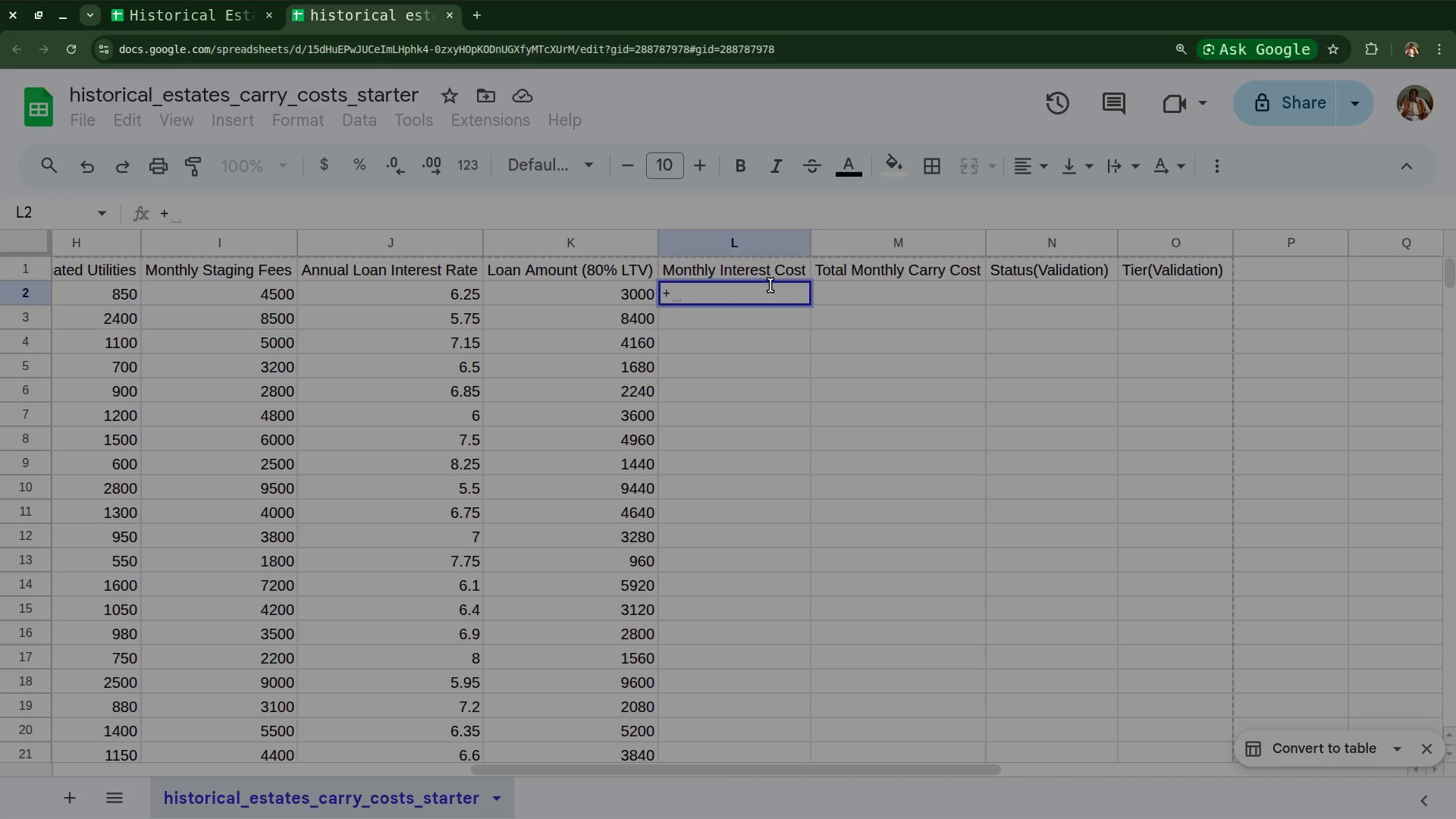 
key(Backspace)
 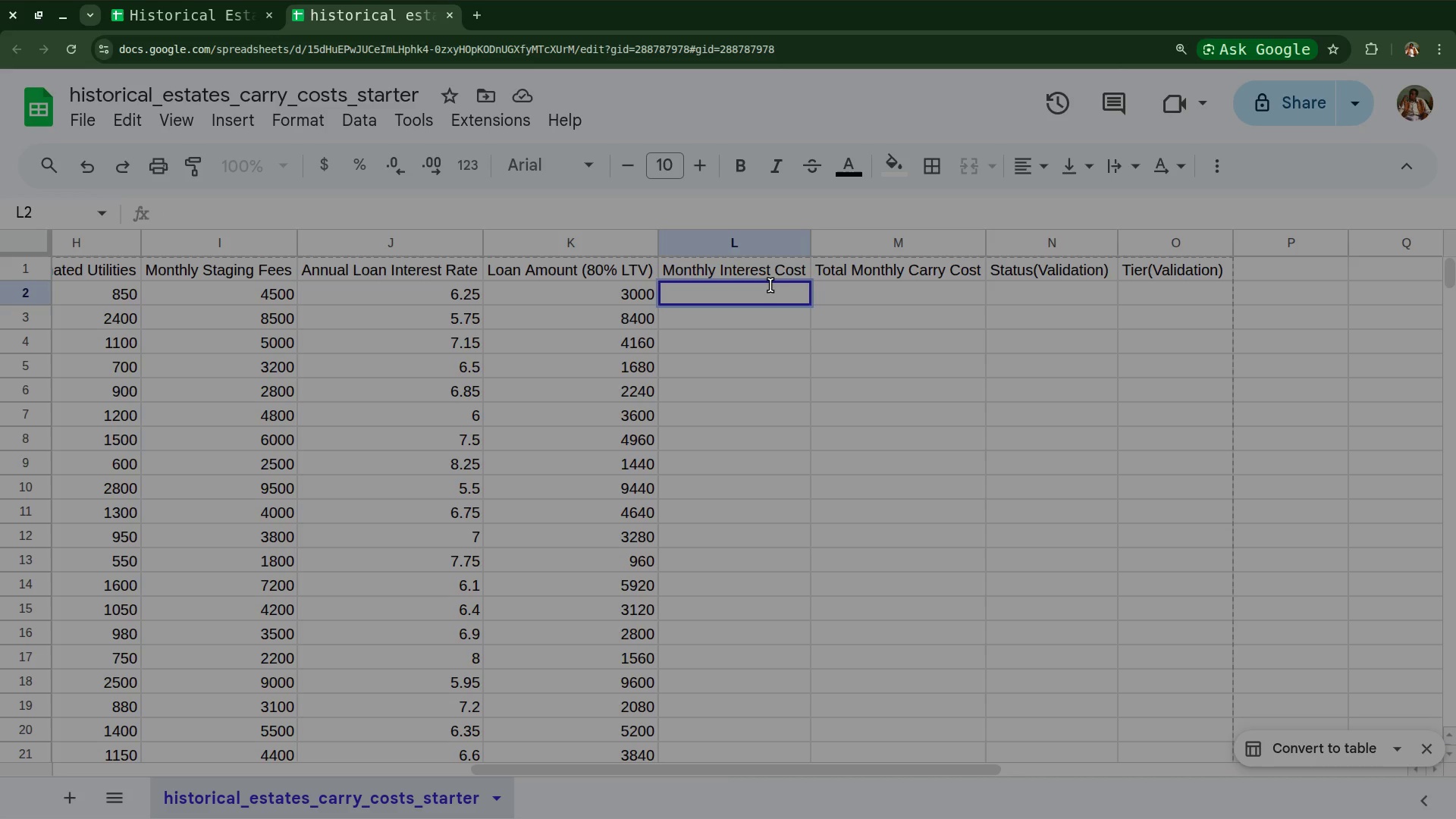 
type(if)
 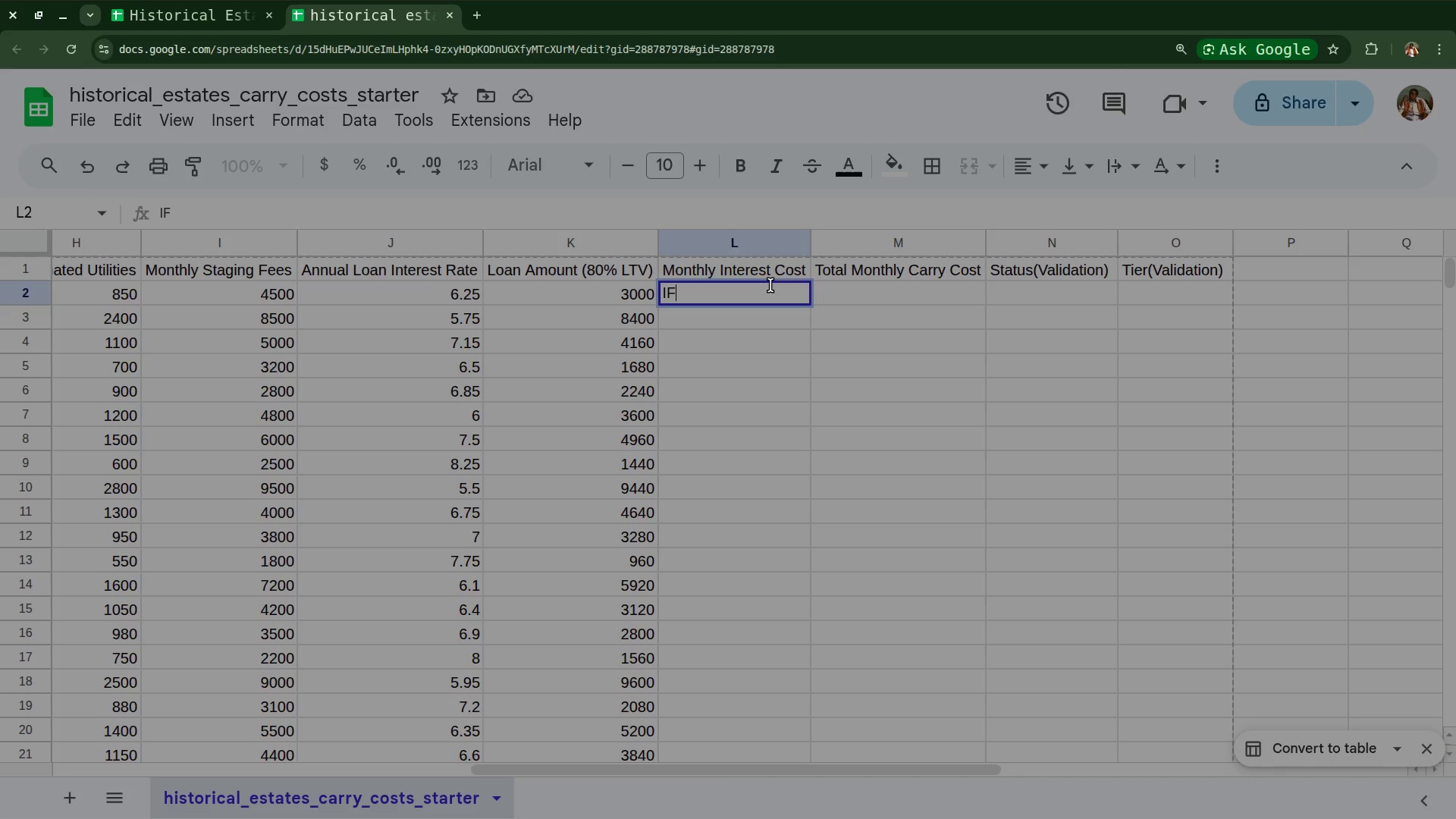 
wait(9.08)
 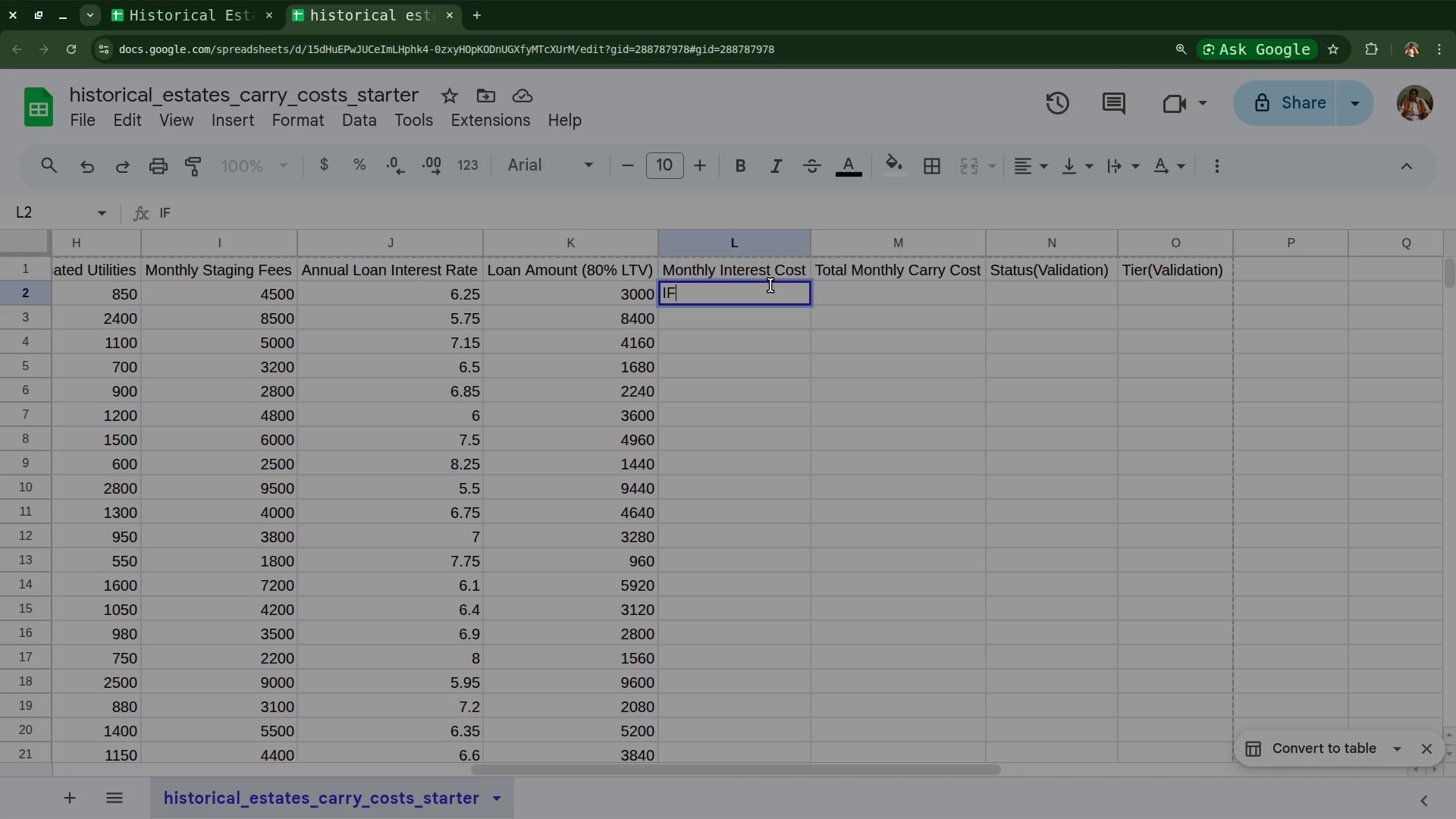 
type(error)
 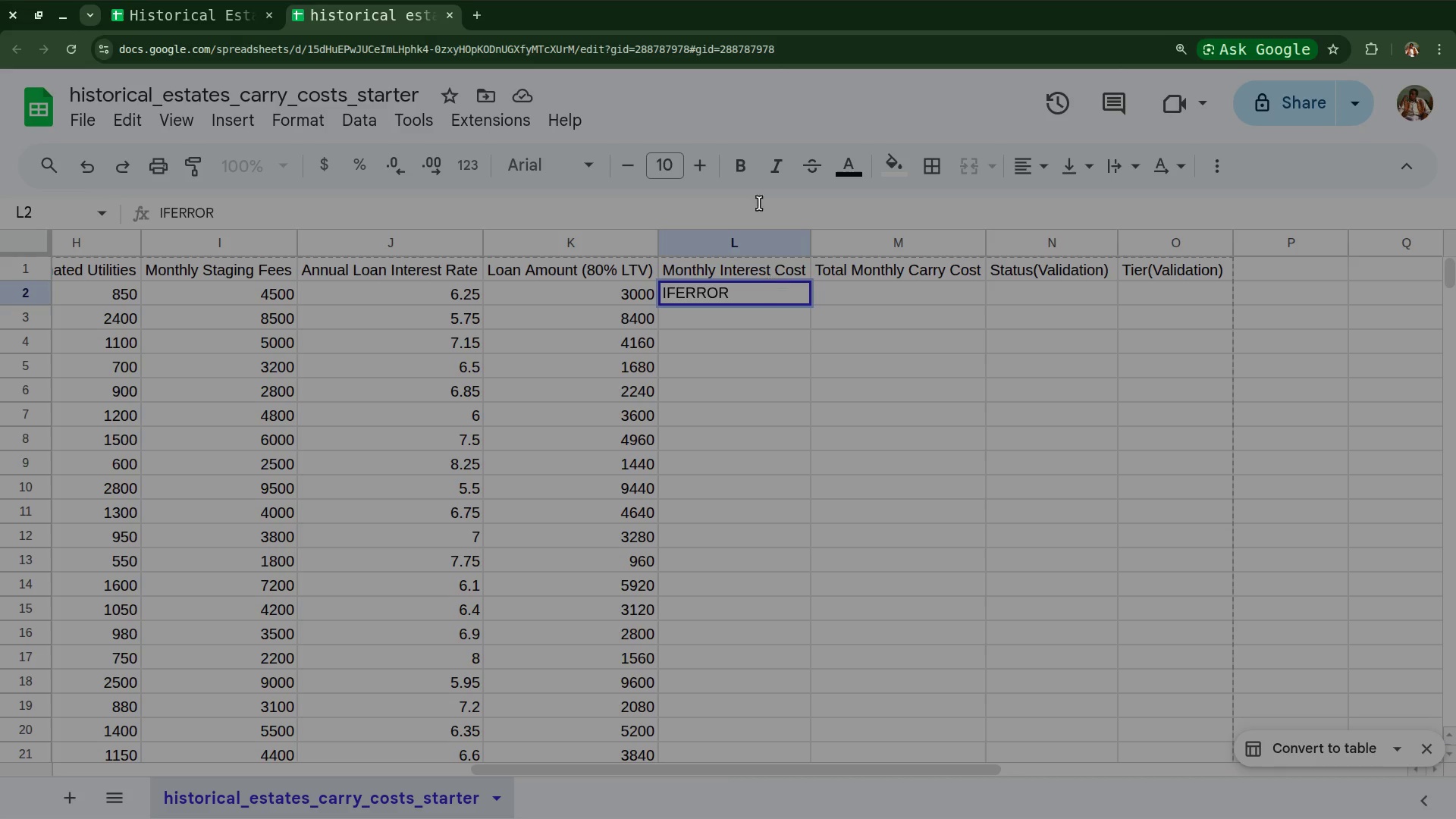 
left_click([765, 19])